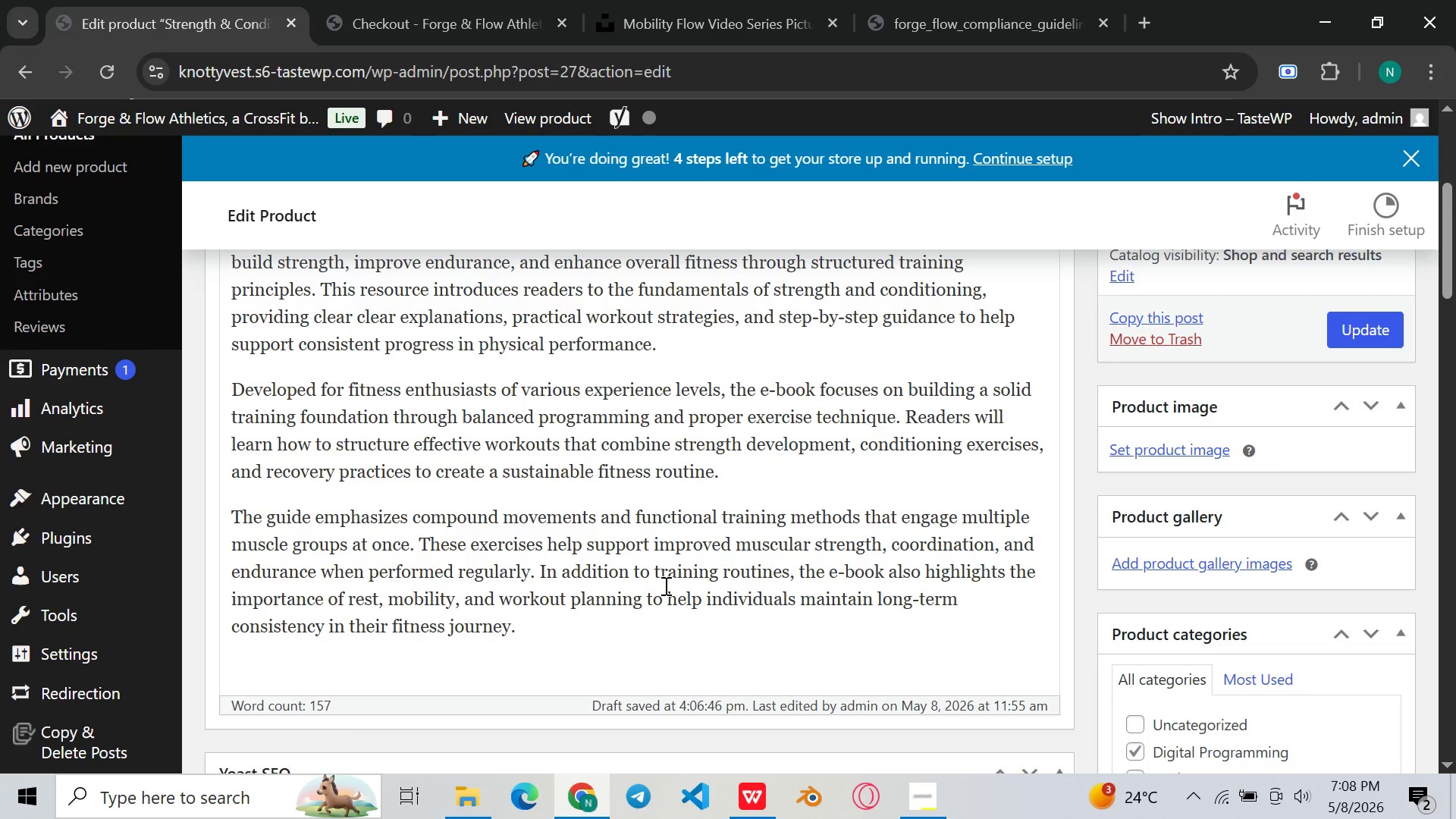 
key(Enter)
 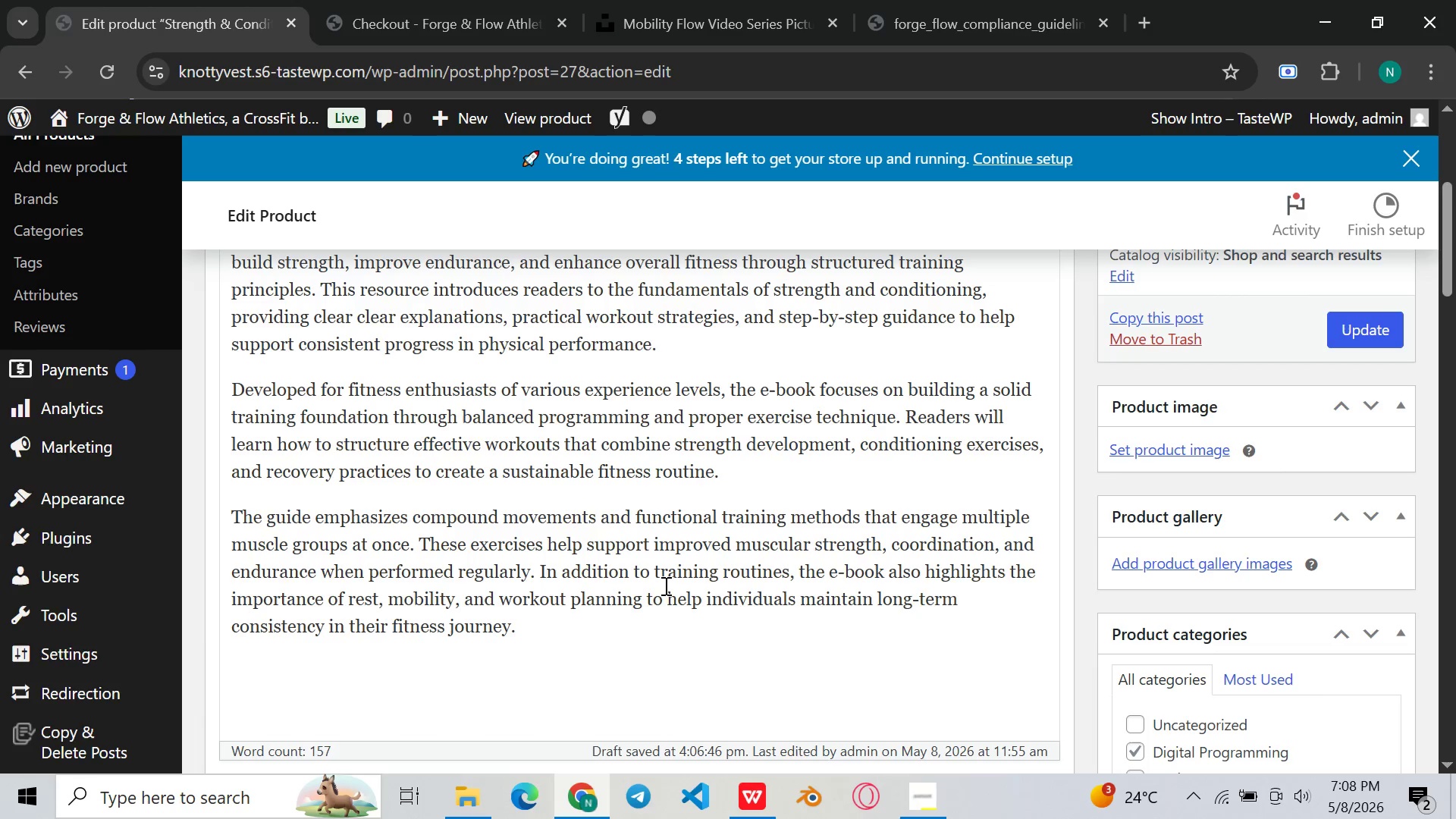 
type(What the E-book includes)
 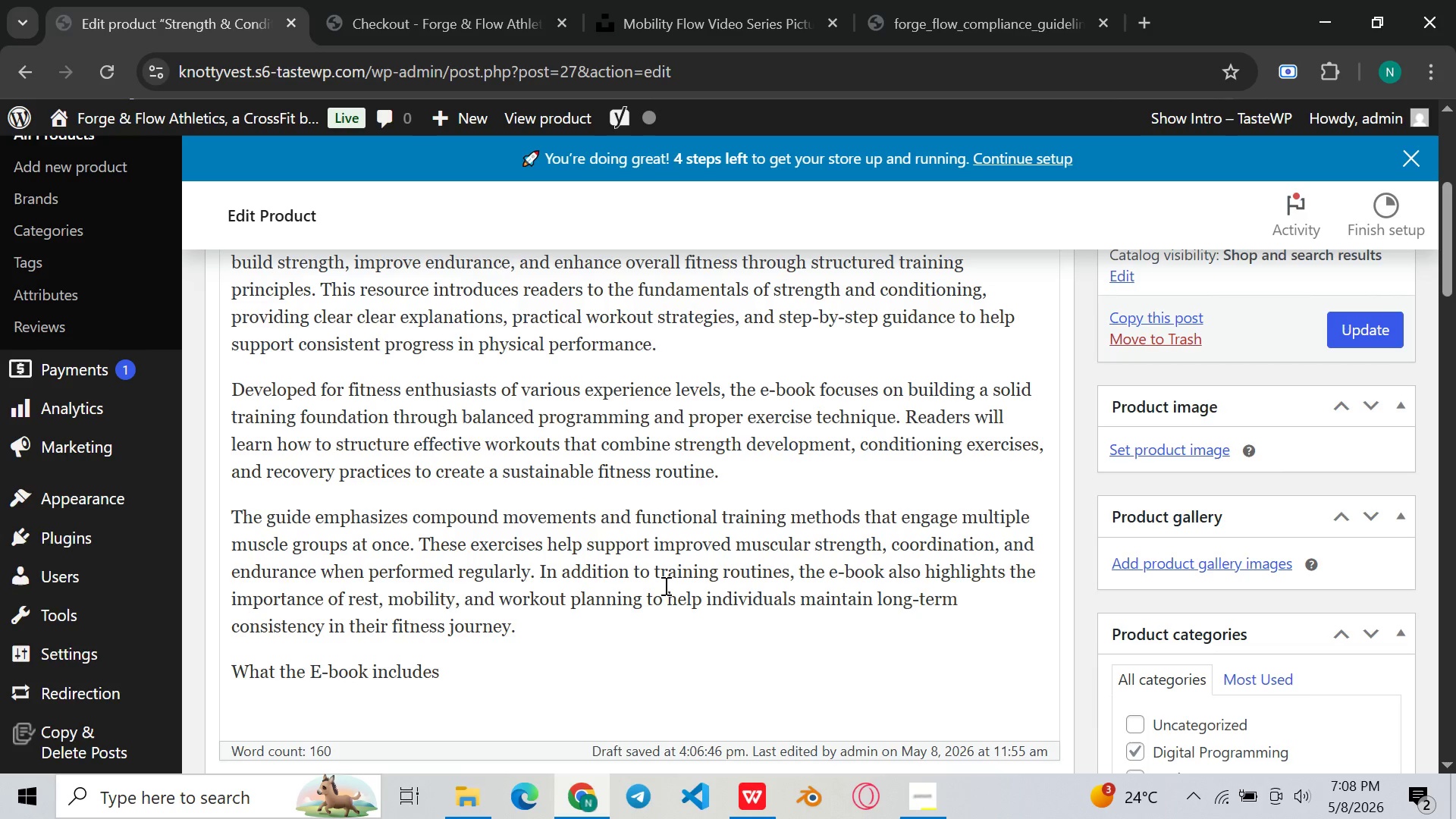 
key(Enter)
 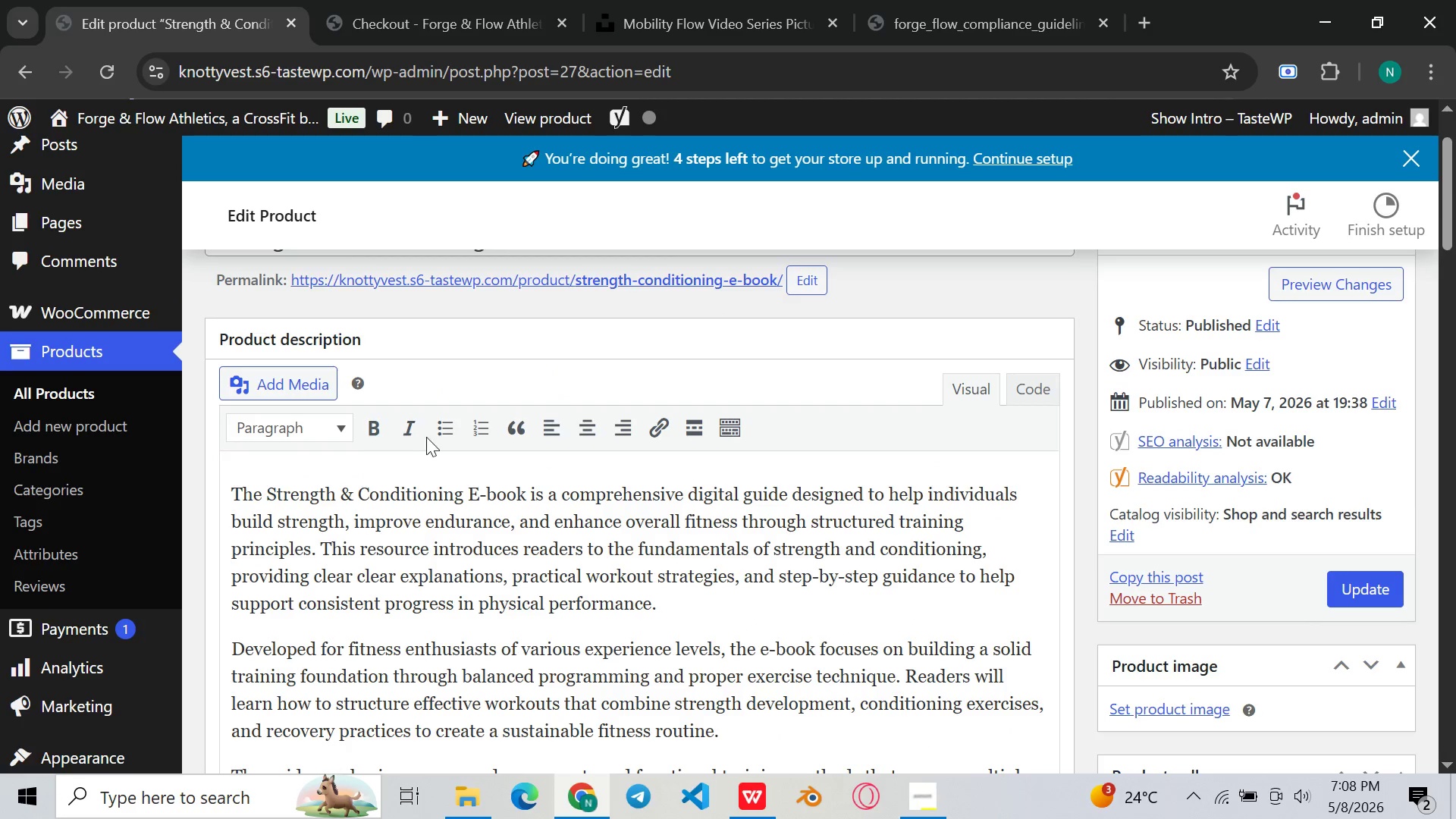 
left_click([439, 444])
 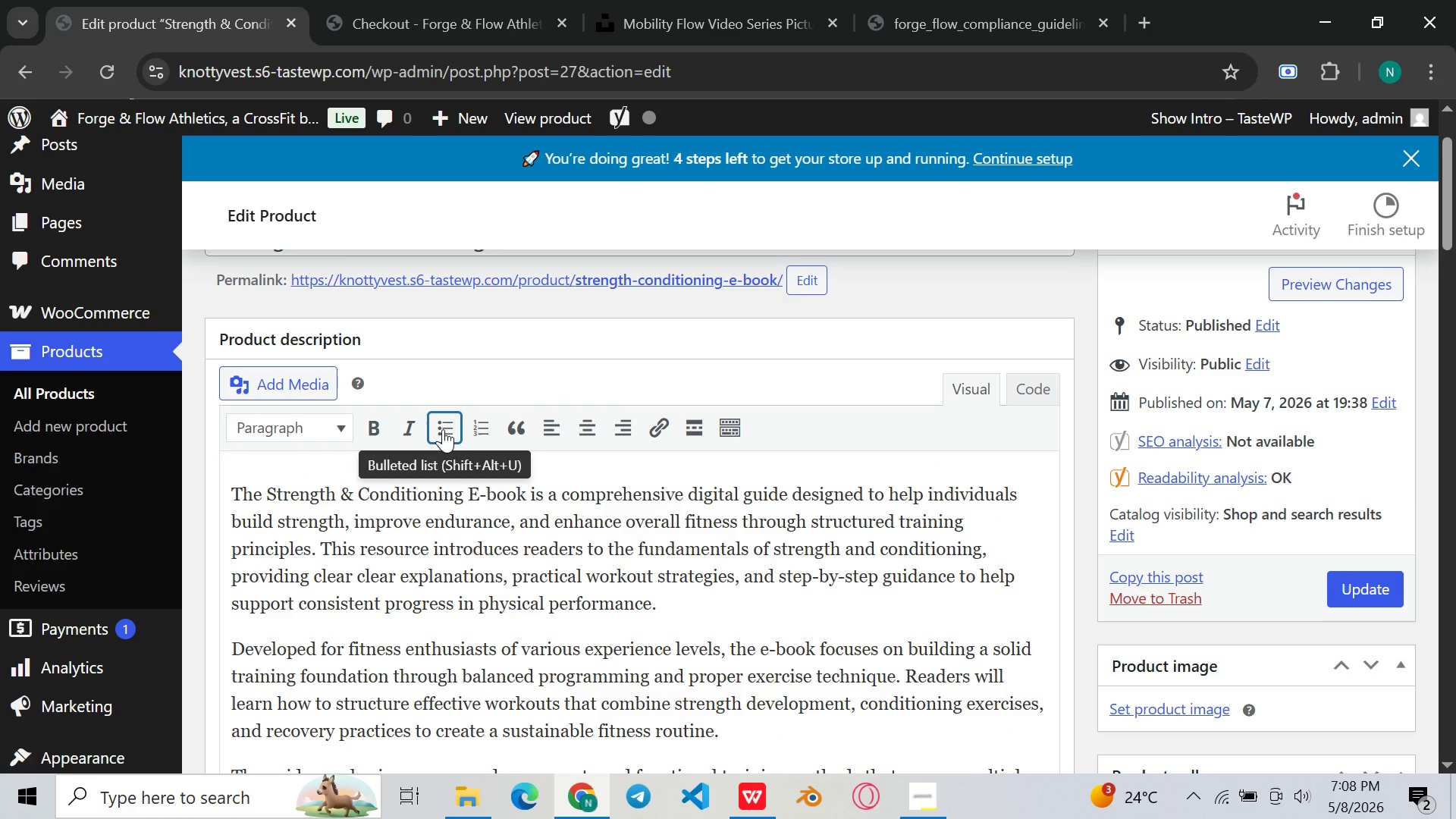 
left_click([443, 429])
 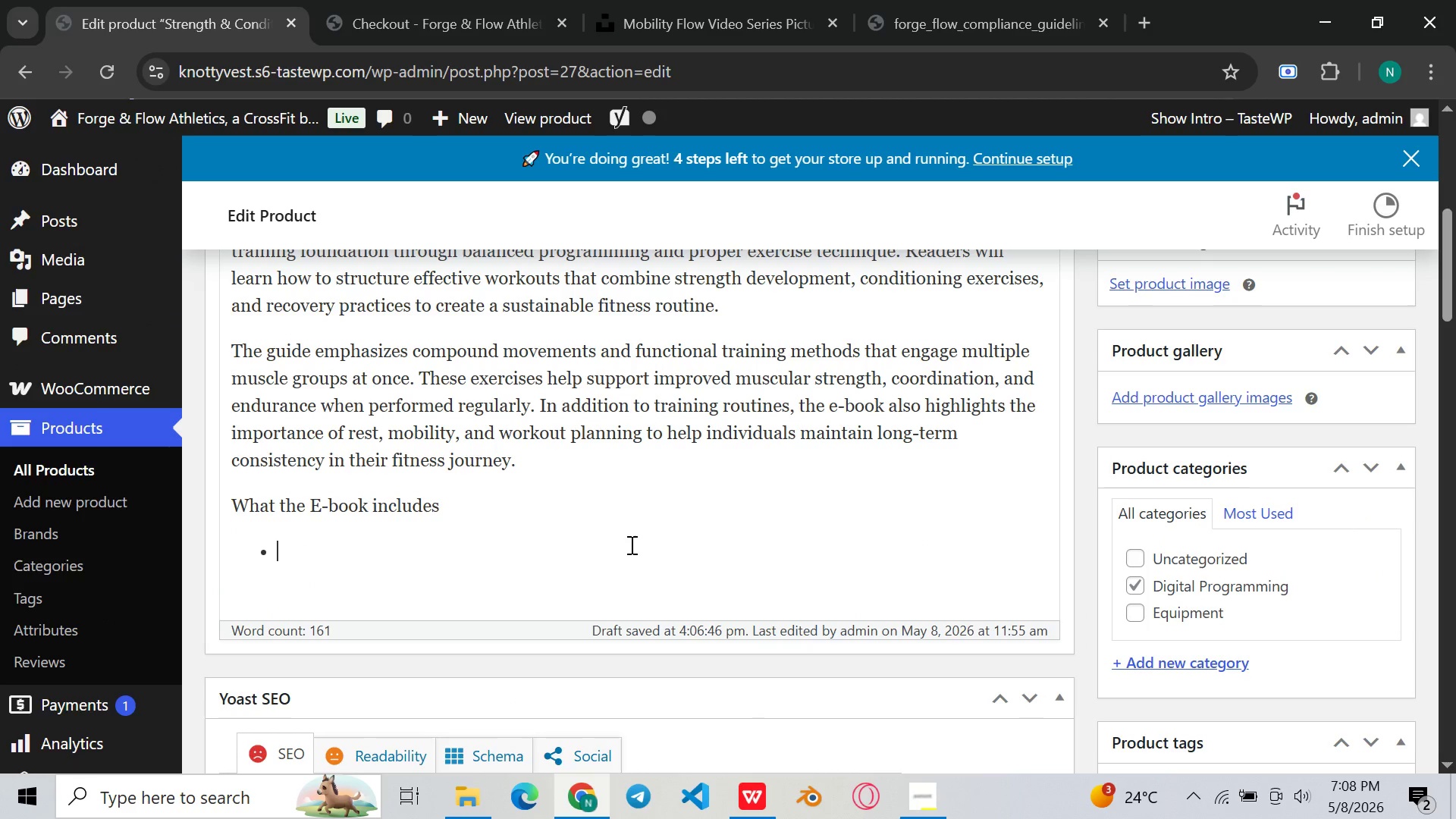 
type(Sreuctured stre)
 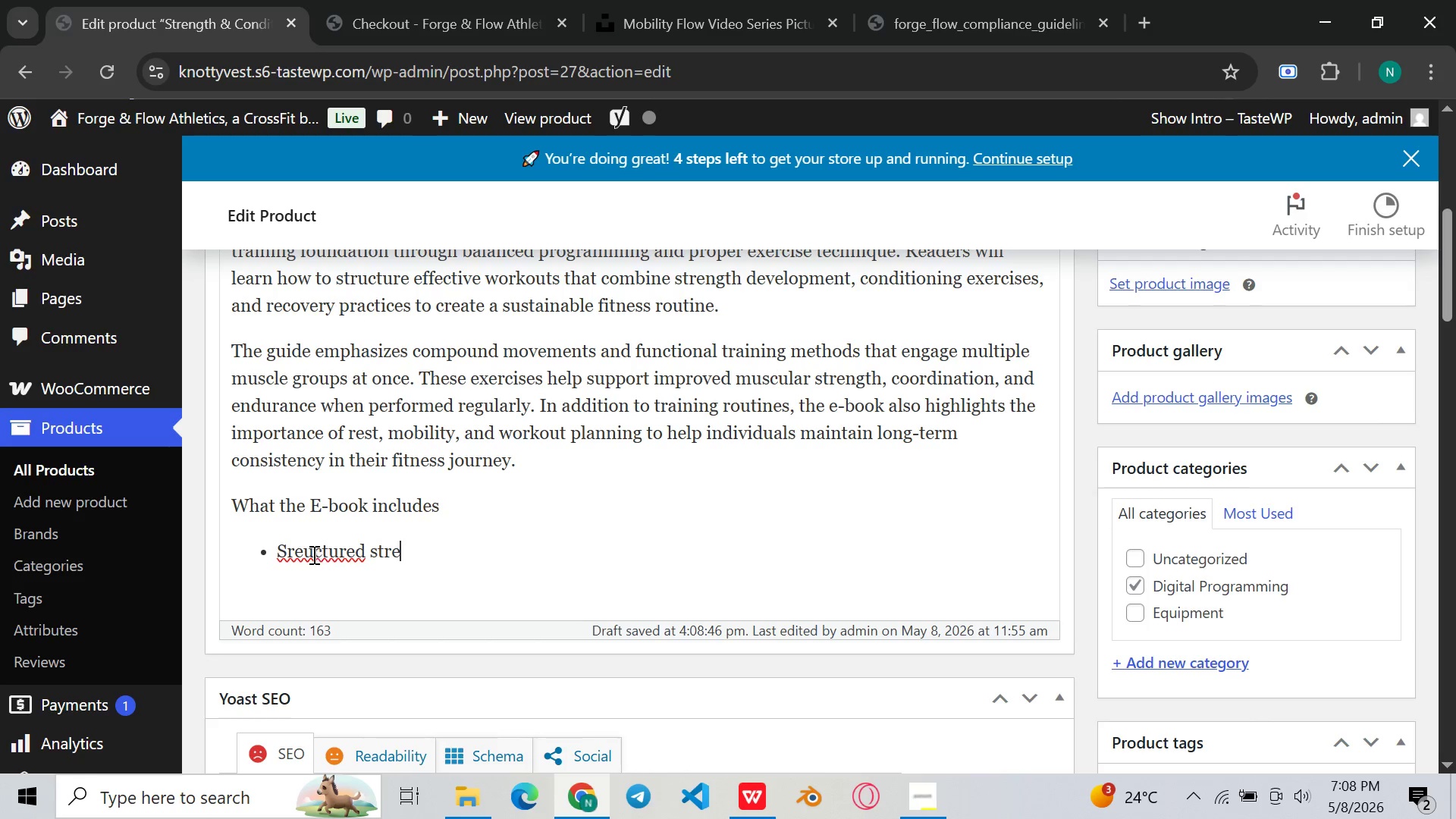 
left_click([305, 554])
 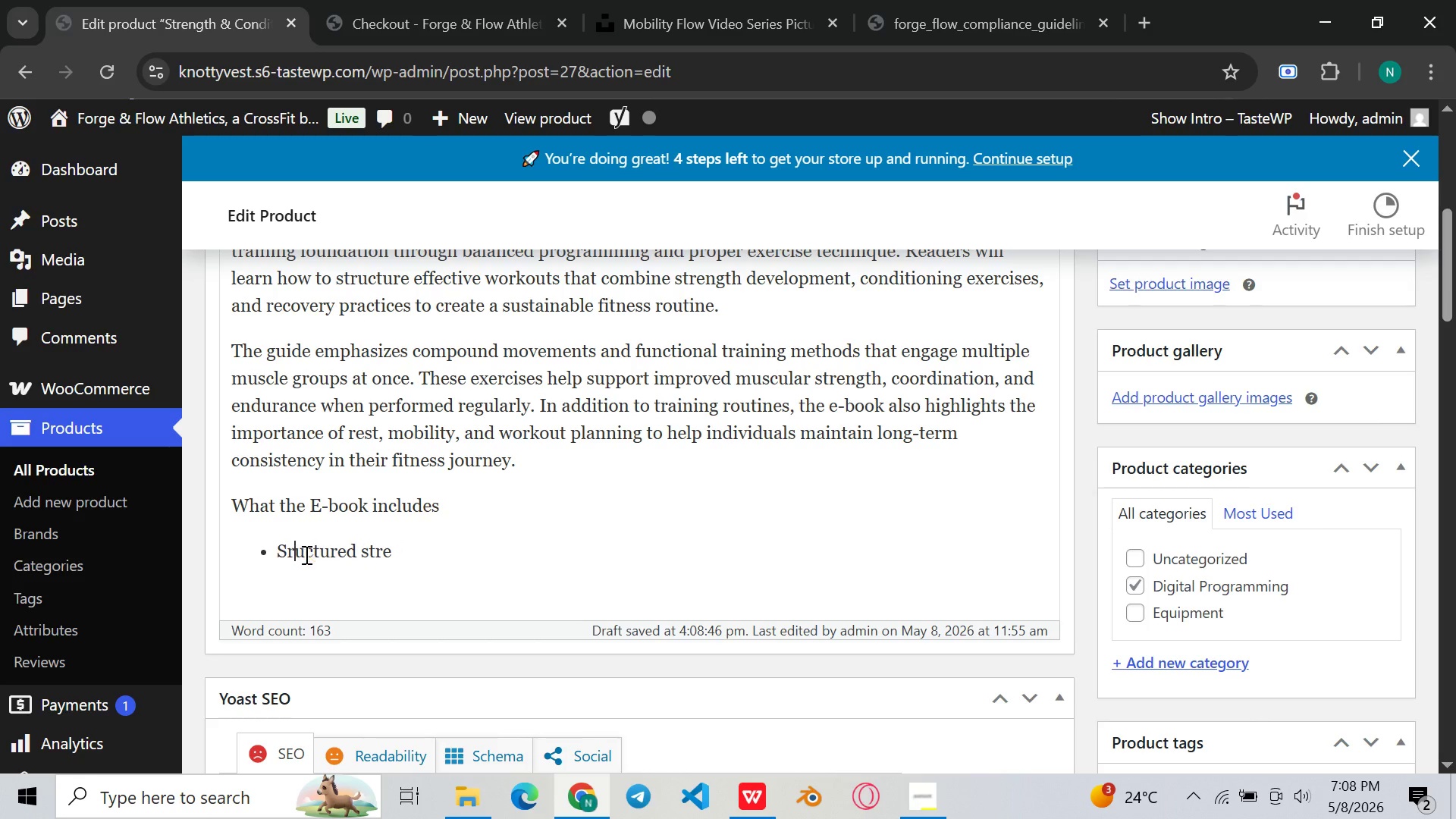 
key(Backspace)
 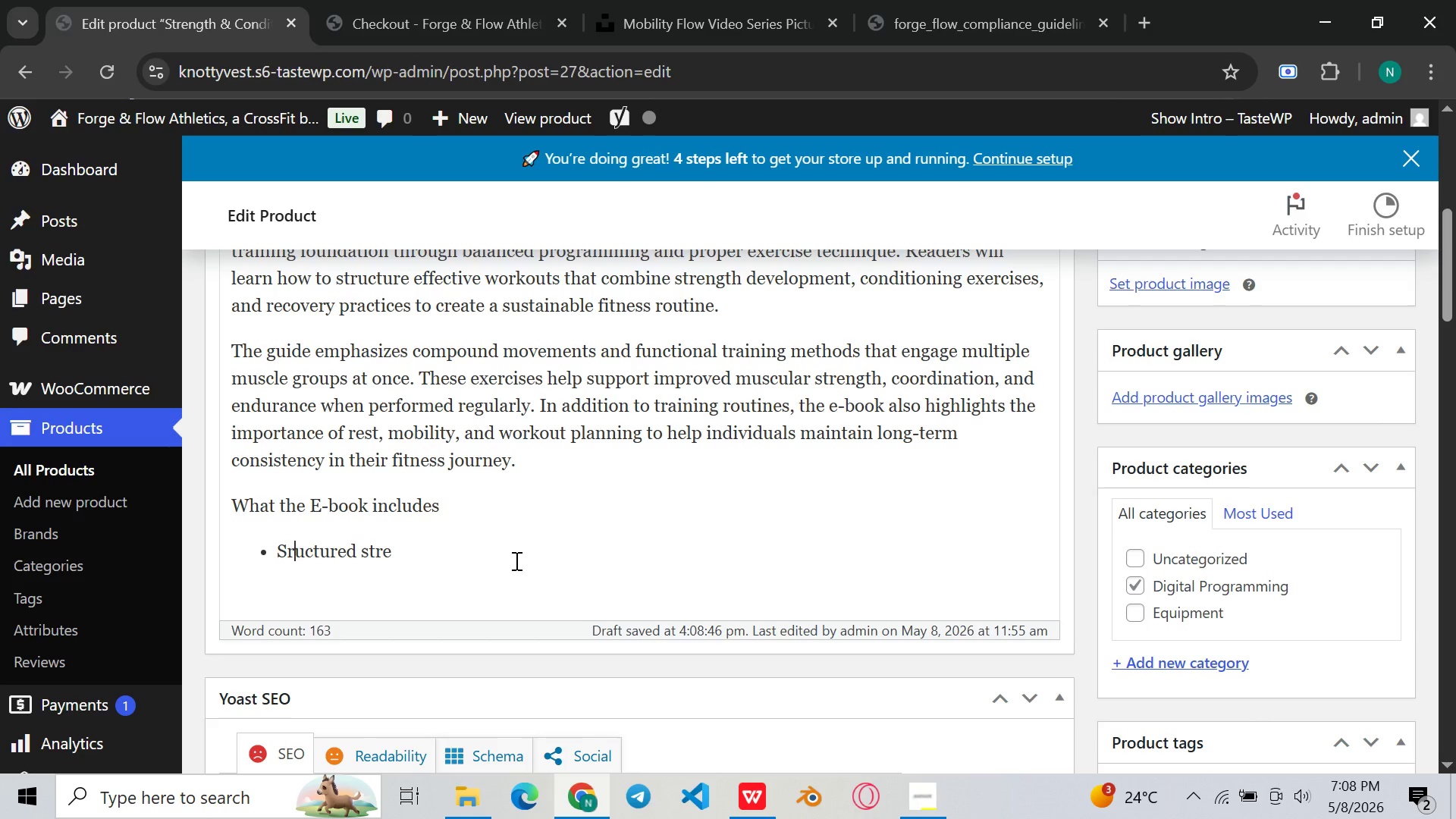 
left_click([515, 560])
 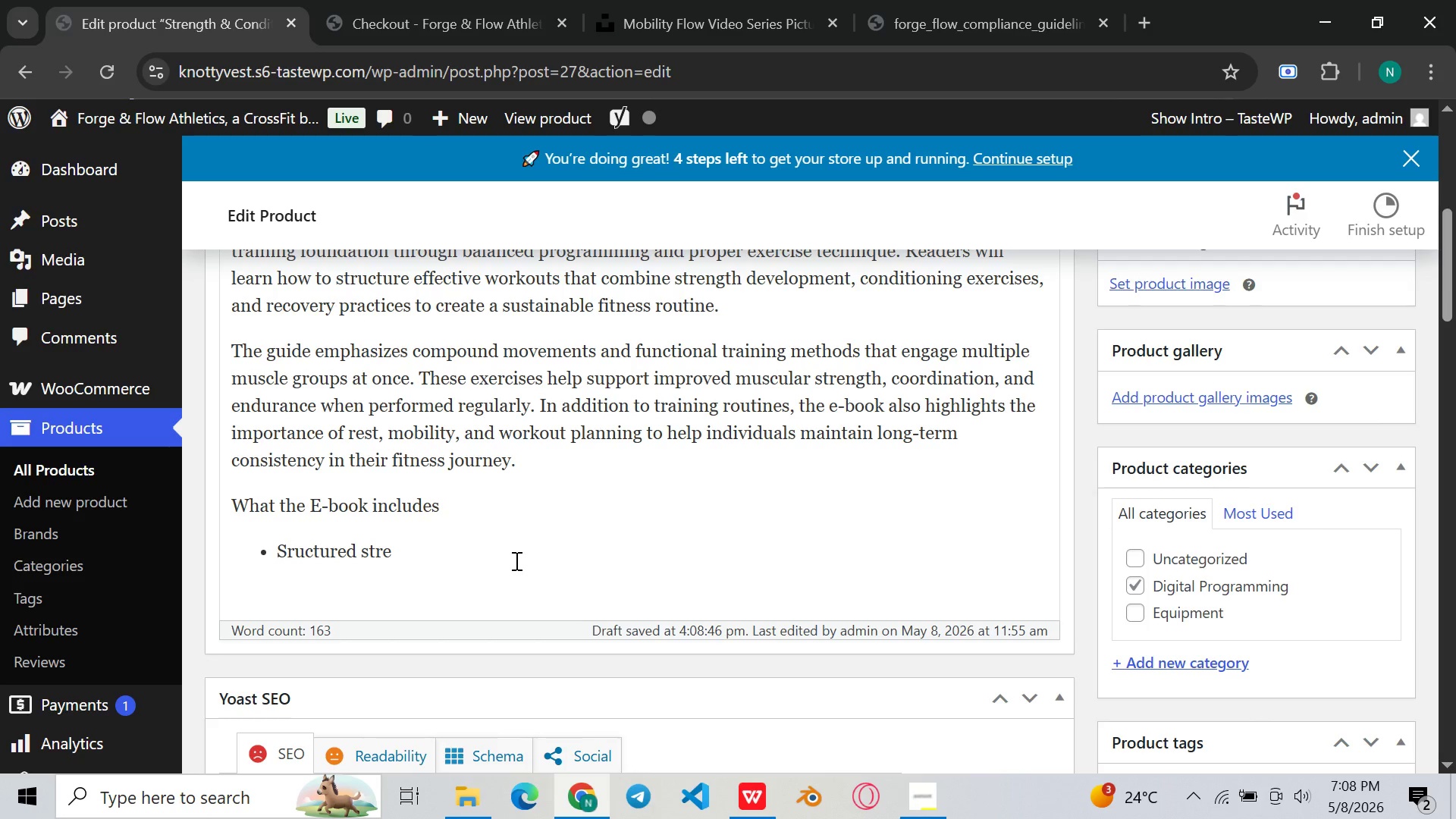 
type(ngth )
 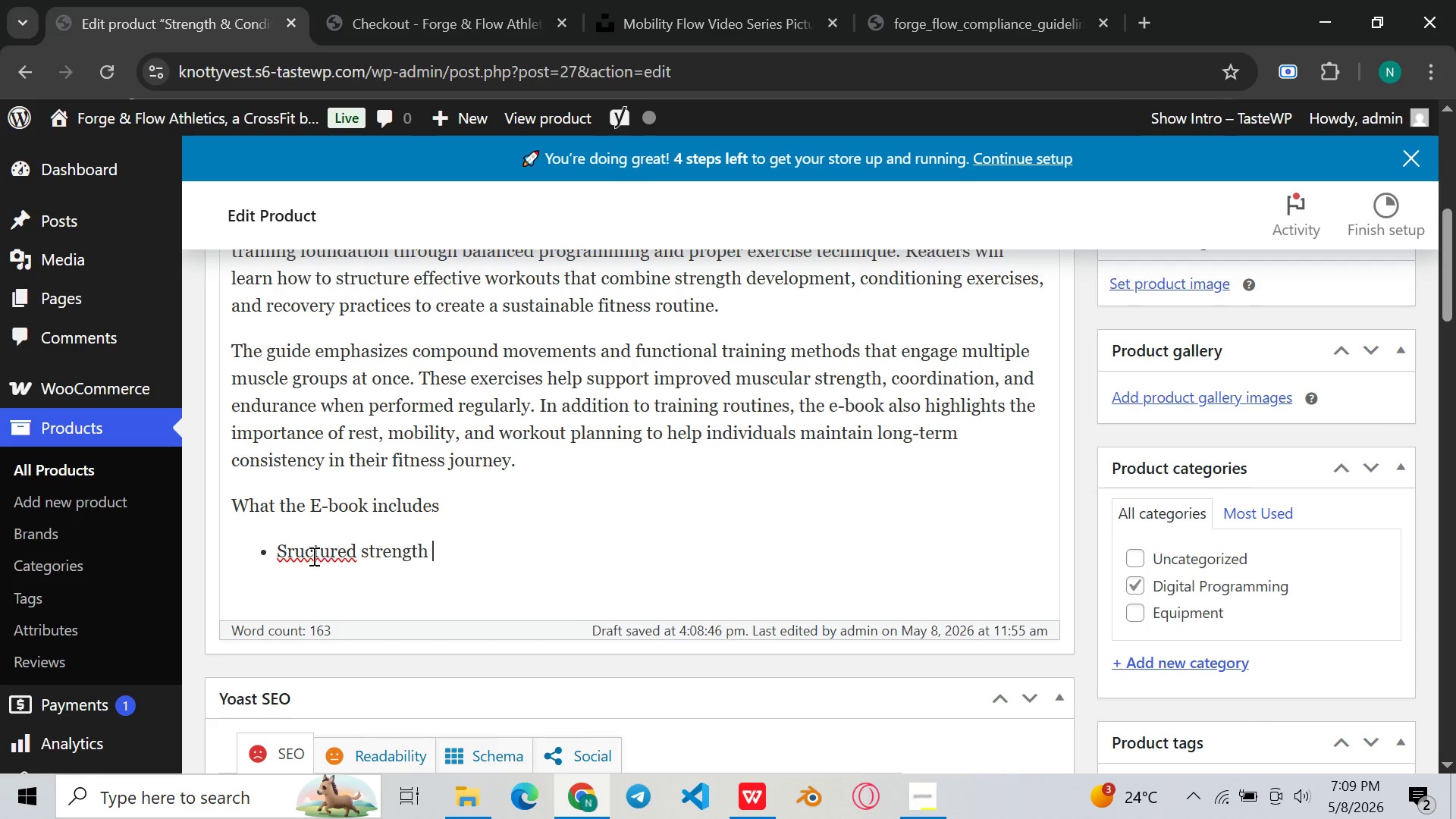 
left_click([288, 559])
 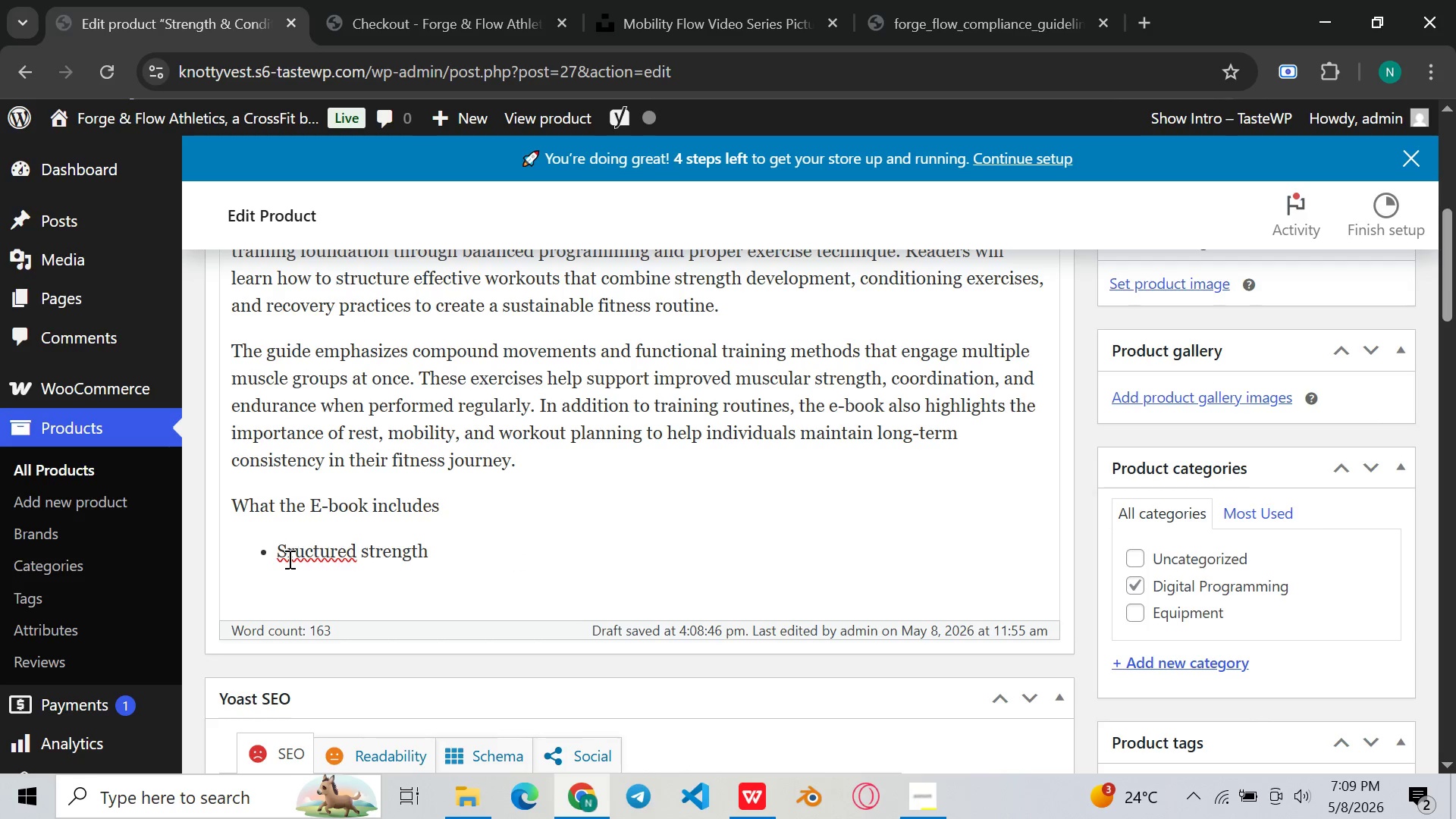 
key(T)
 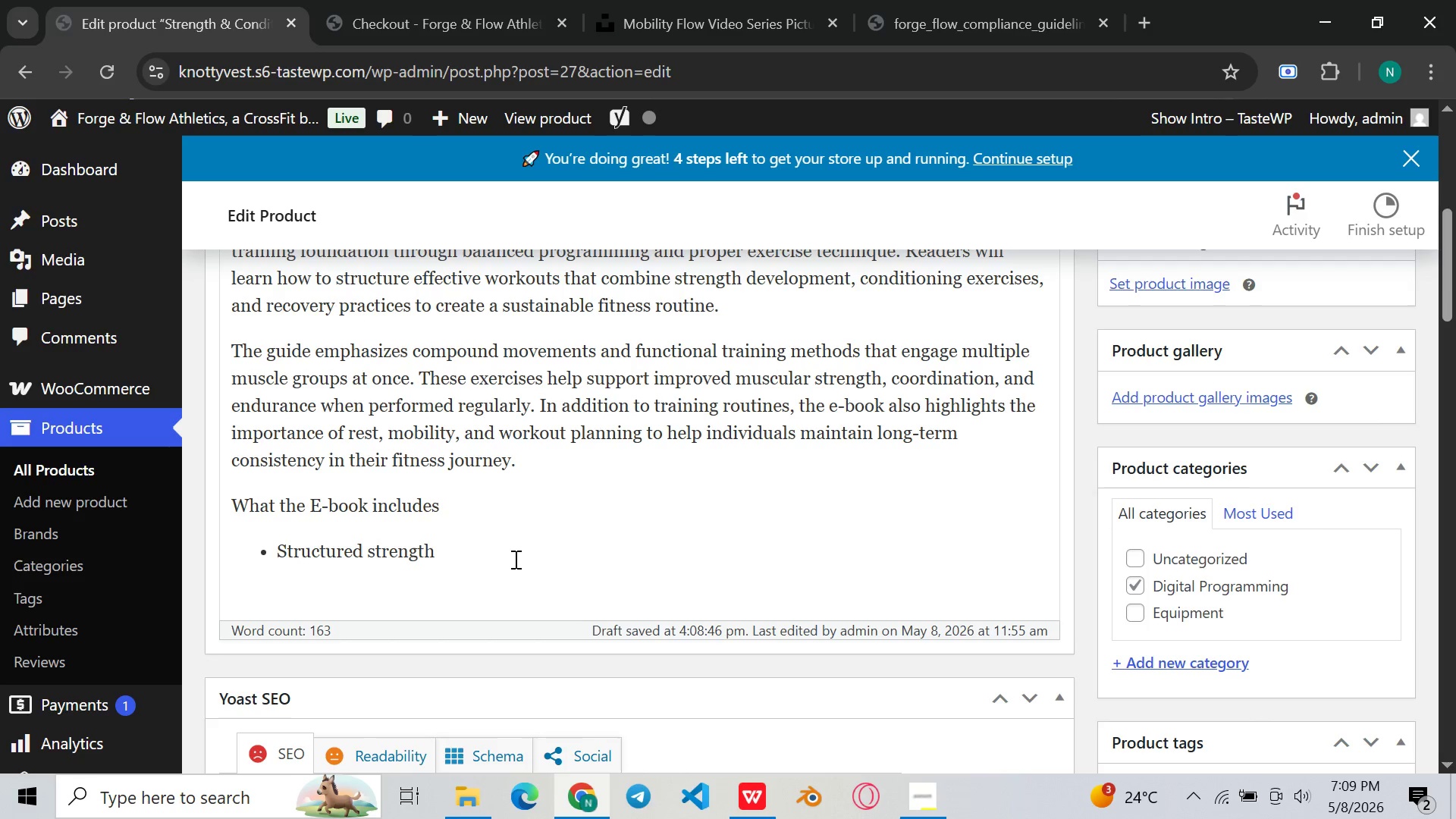 
left_click([514, 559])
 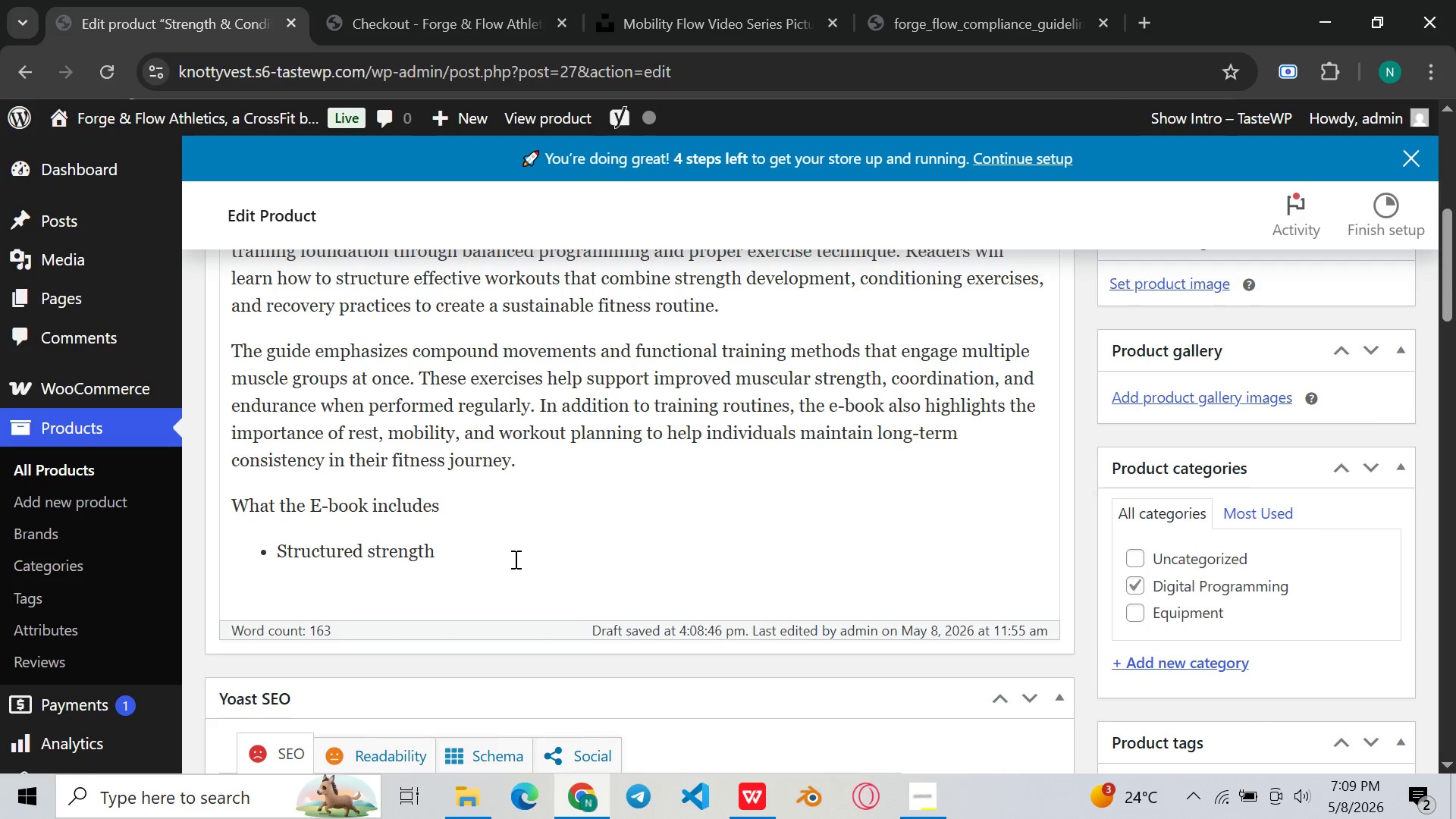 
type(and conditioning workout plans )
 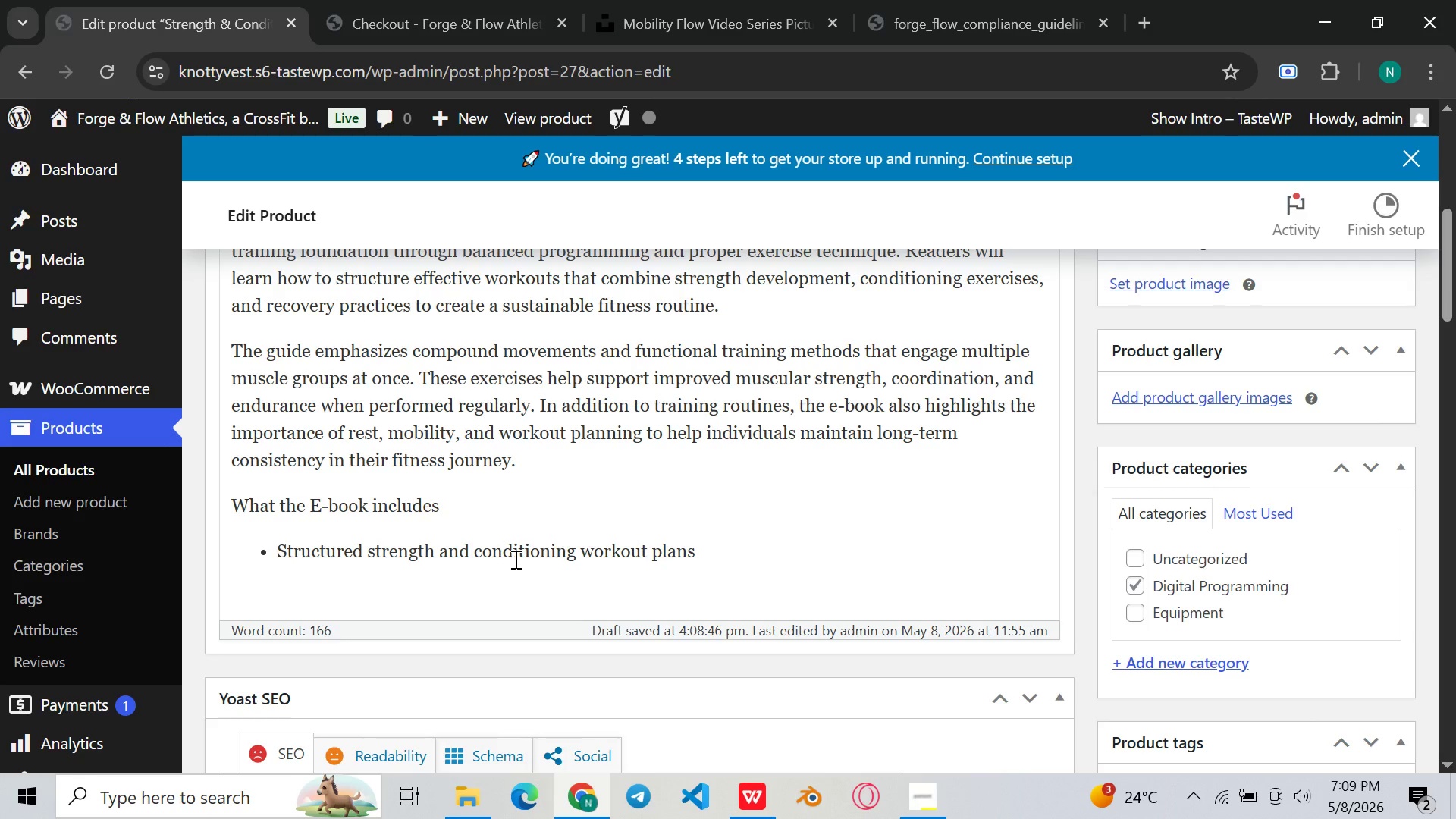 
key(Enter)
 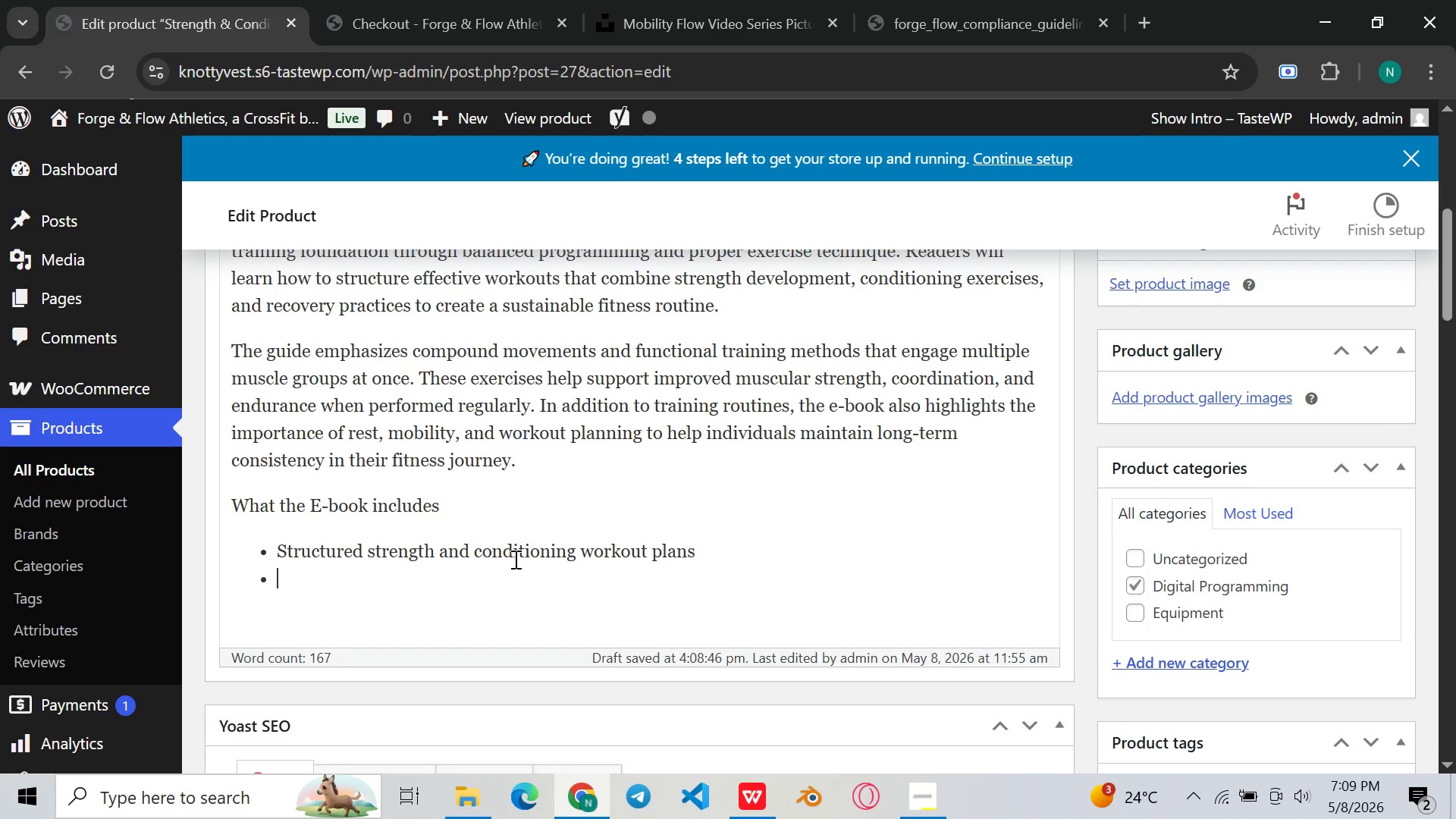 
type(Detailed explanations of key training )
 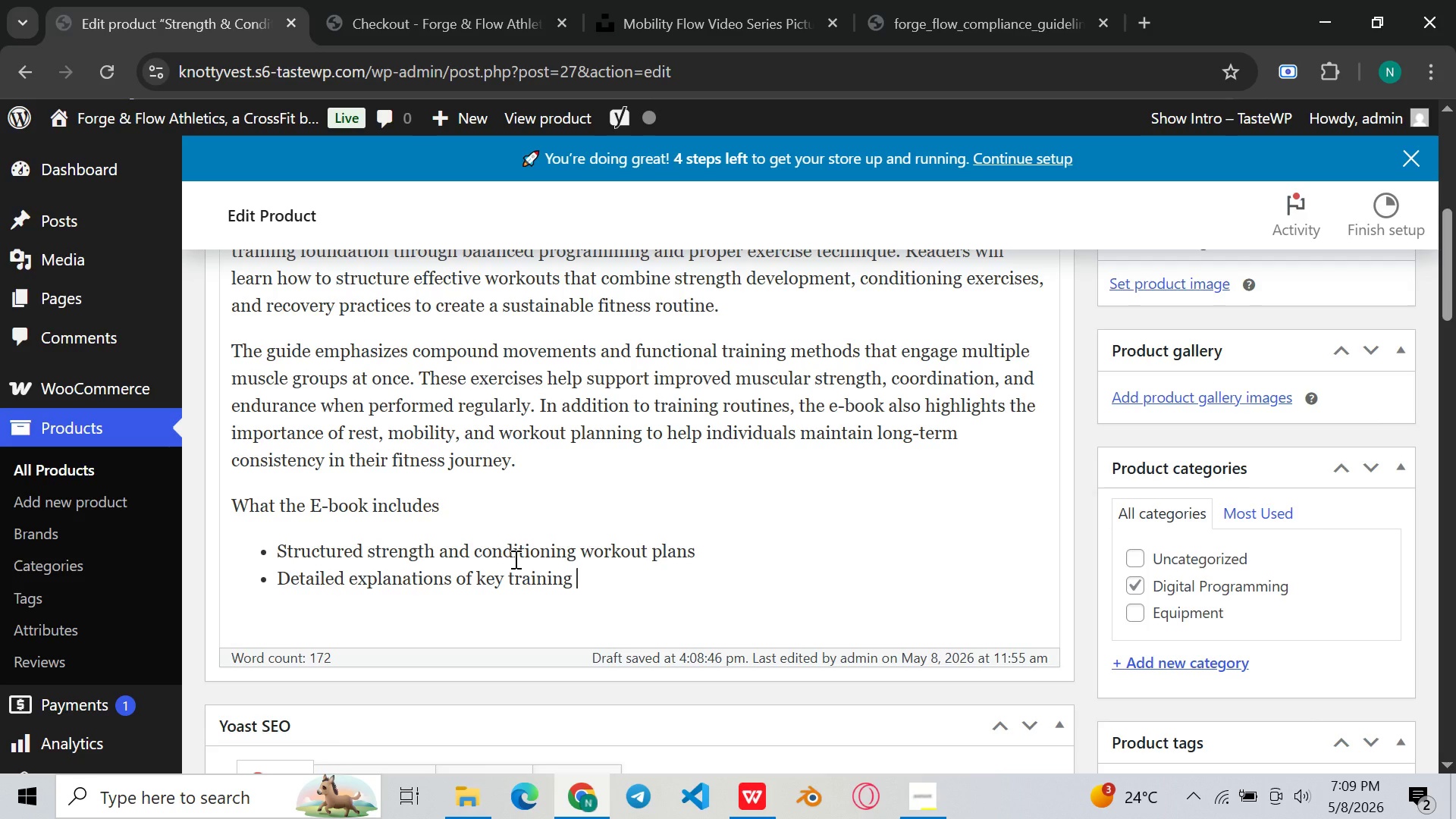 
type(princ)
key(Backspace)
type(cioe)
key(Backspace)
key(Backspace)
type(ples )
 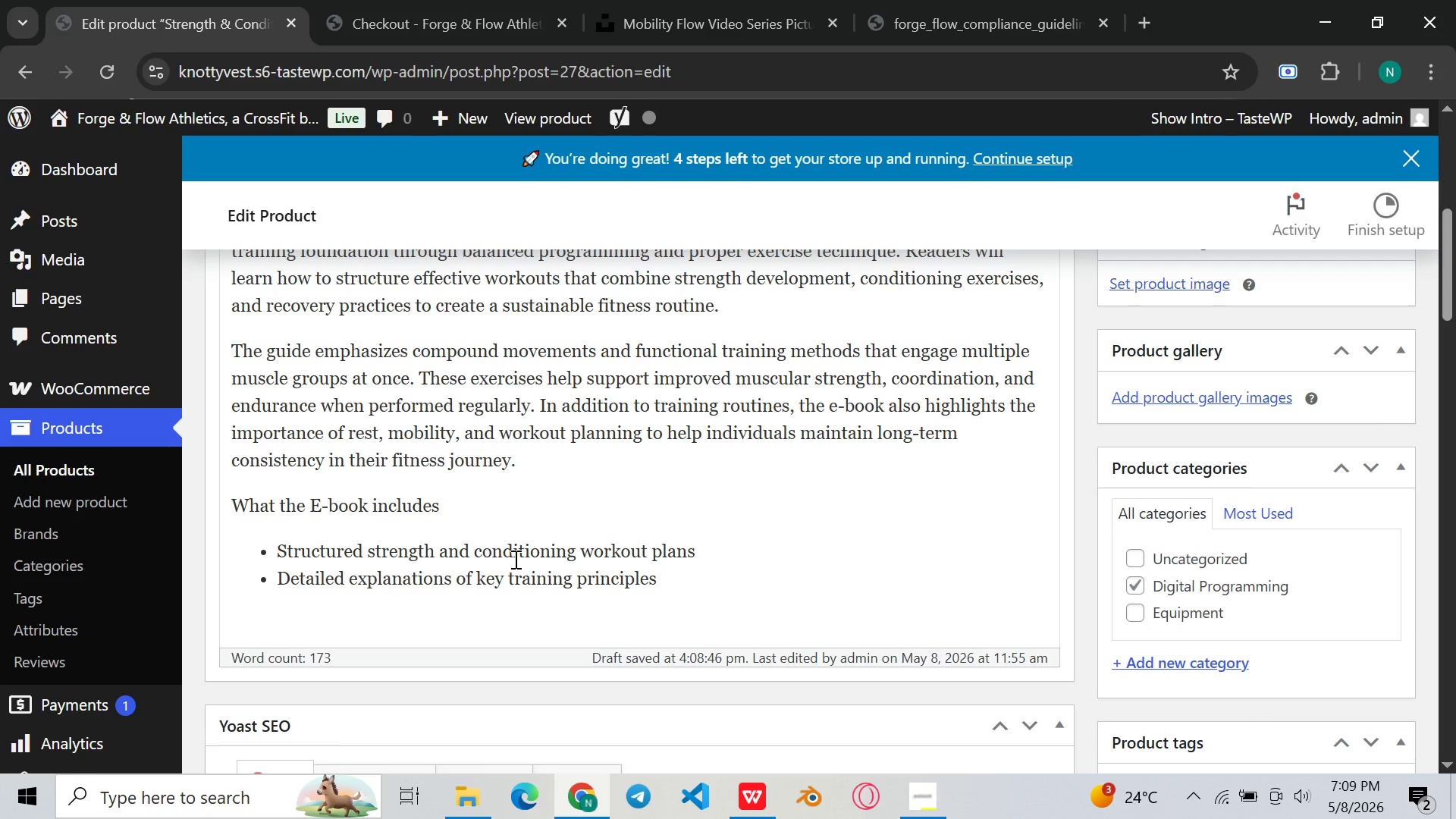 
key(Enter)
 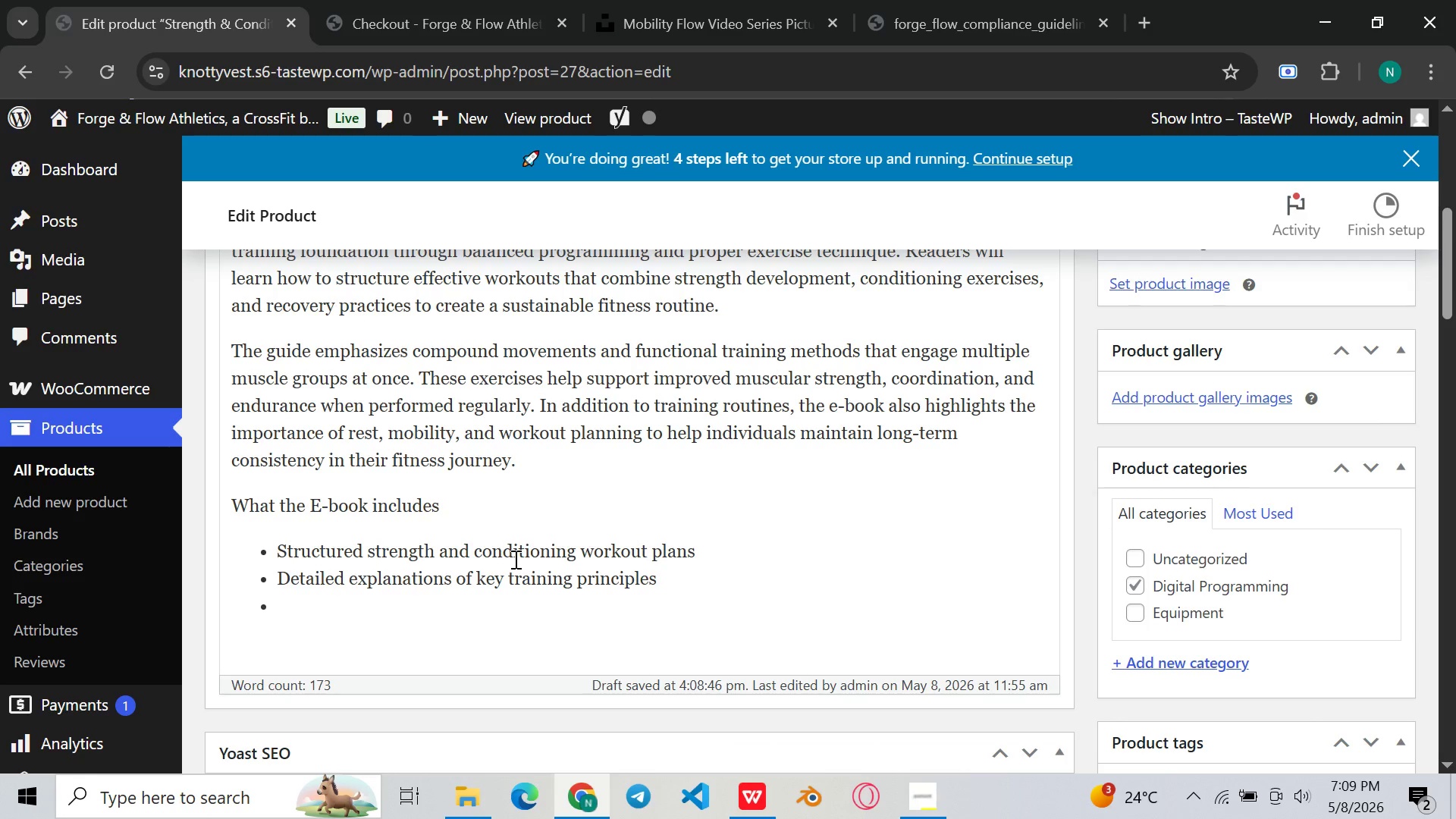 
type(Srp)
key(Backspace)
key(Backspace)
type(tep )
 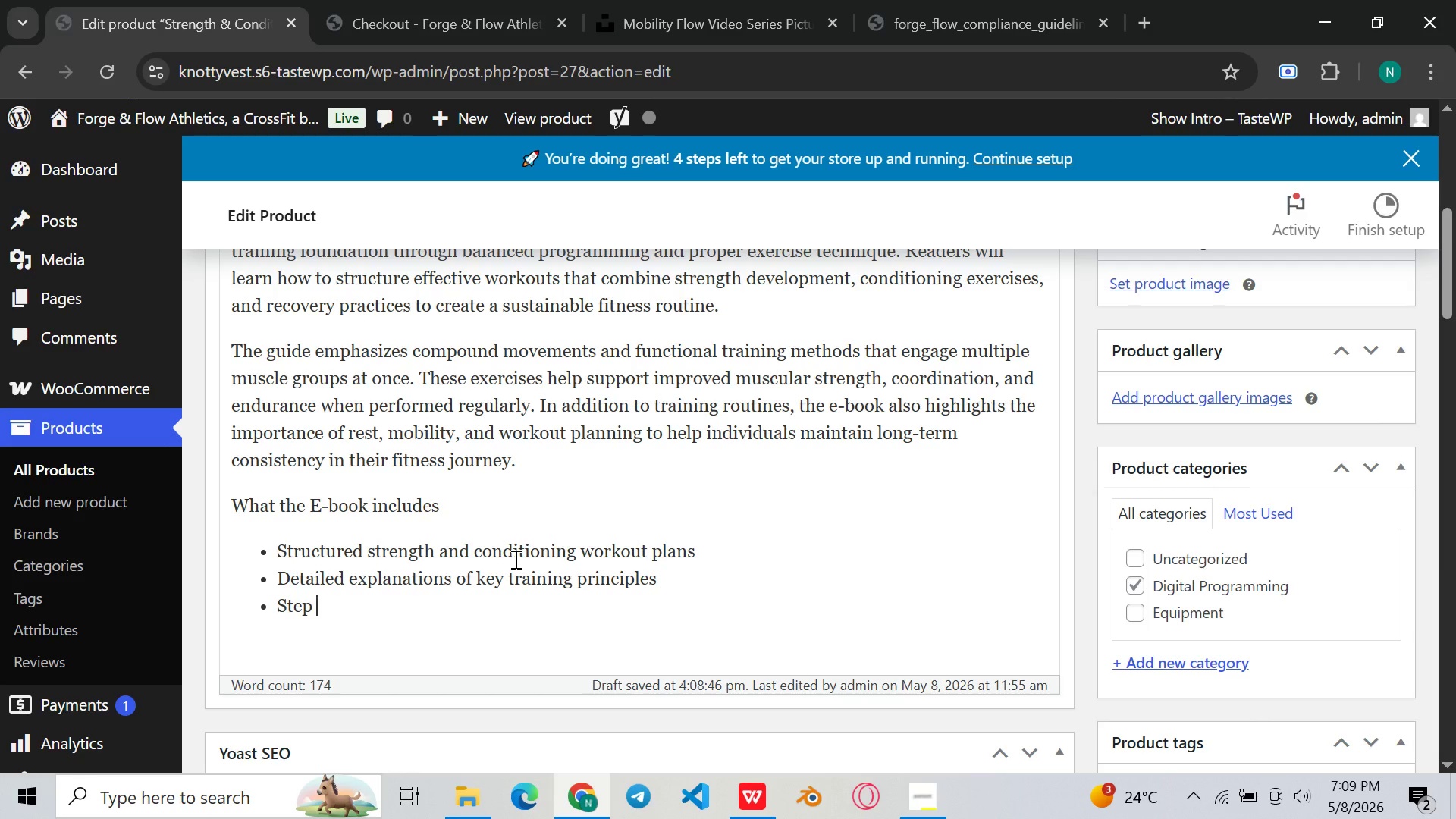 
key(Backspace)
type(-by-step exerco)
key(Backspace)
type(ise instructions to promote safe effetive work)
 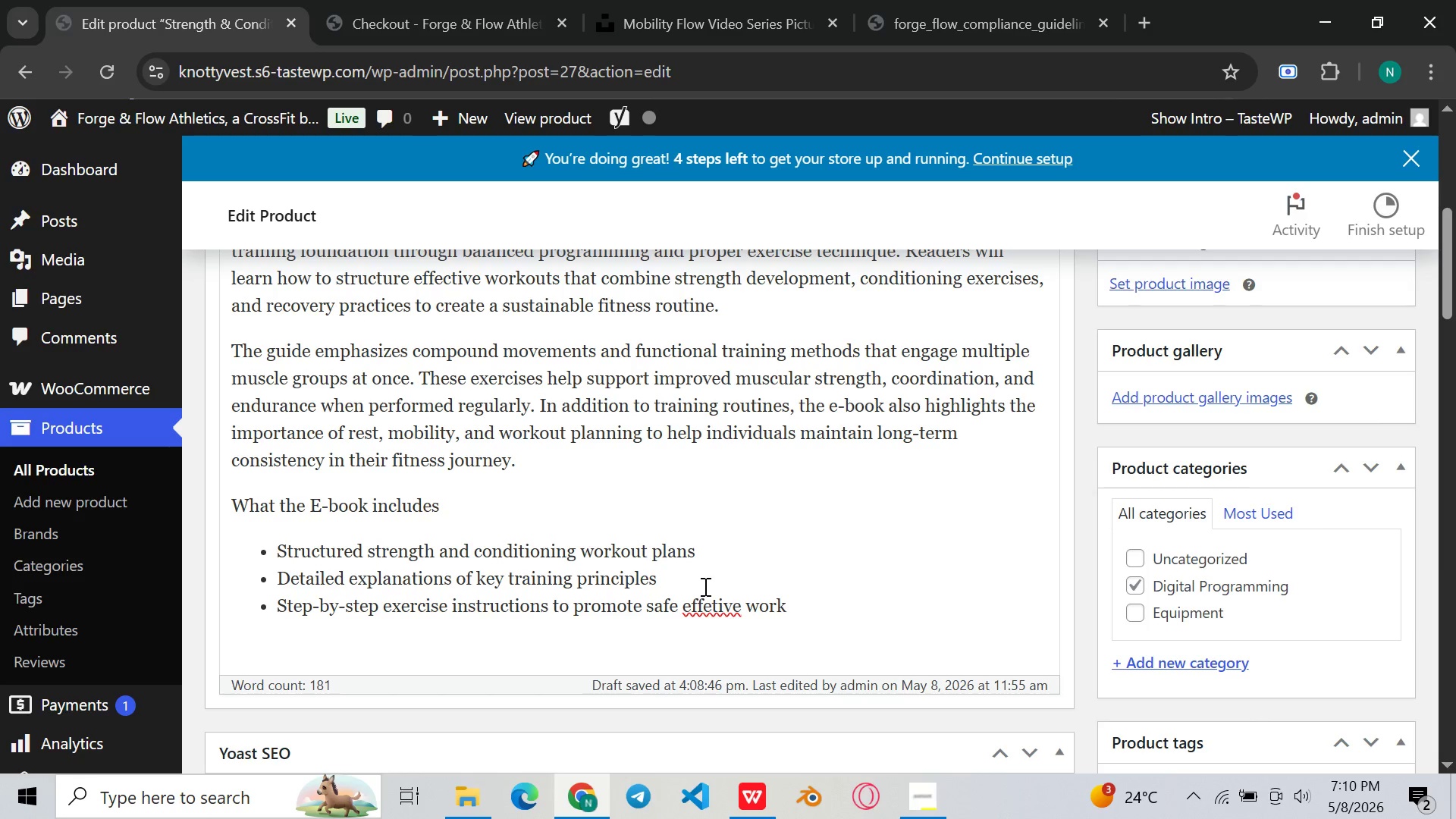 
left_click_drag(start_coordinate=[715, 604], to_coordinate=[718, 608])
 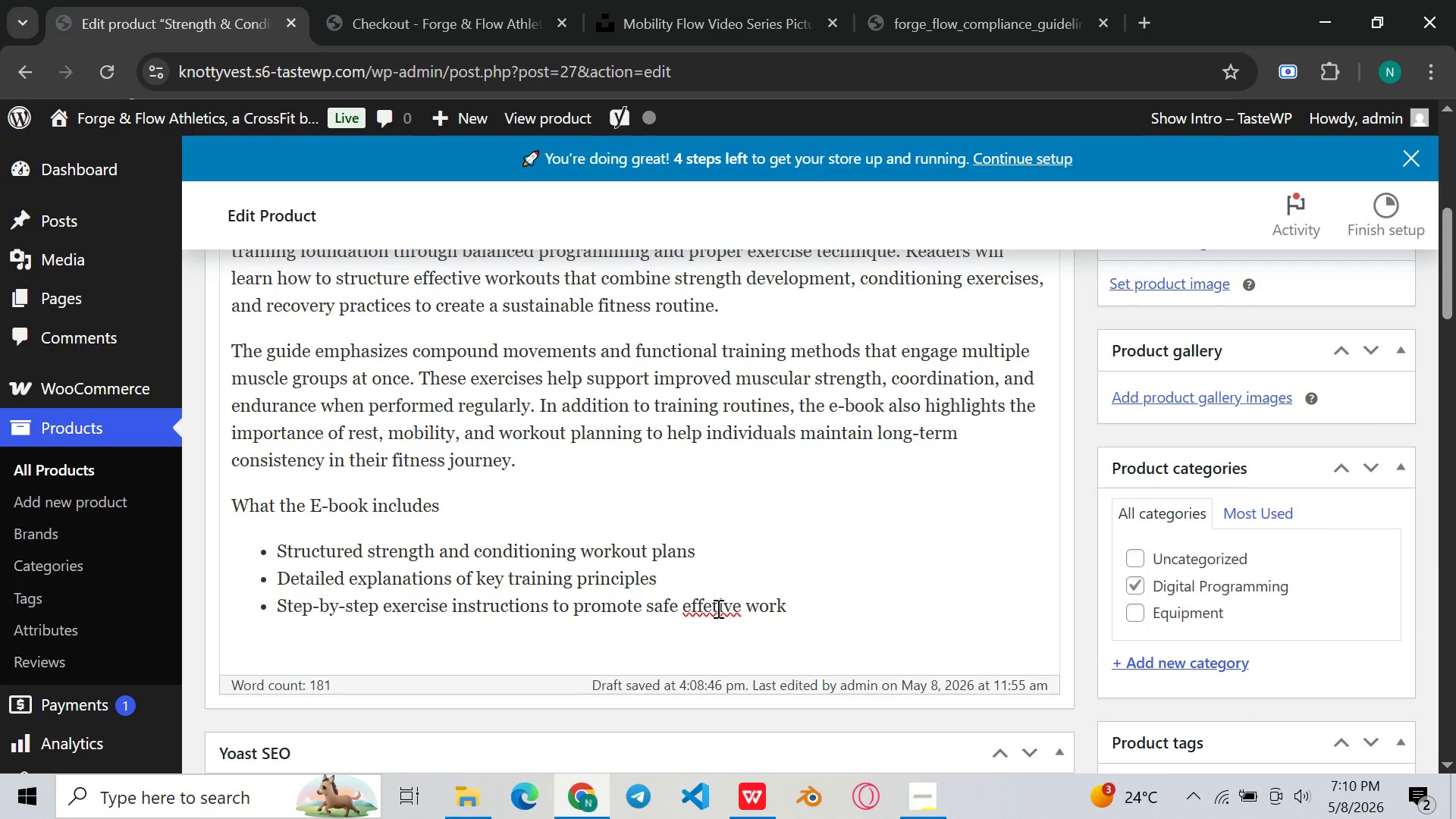 
left_click([717, 608])
 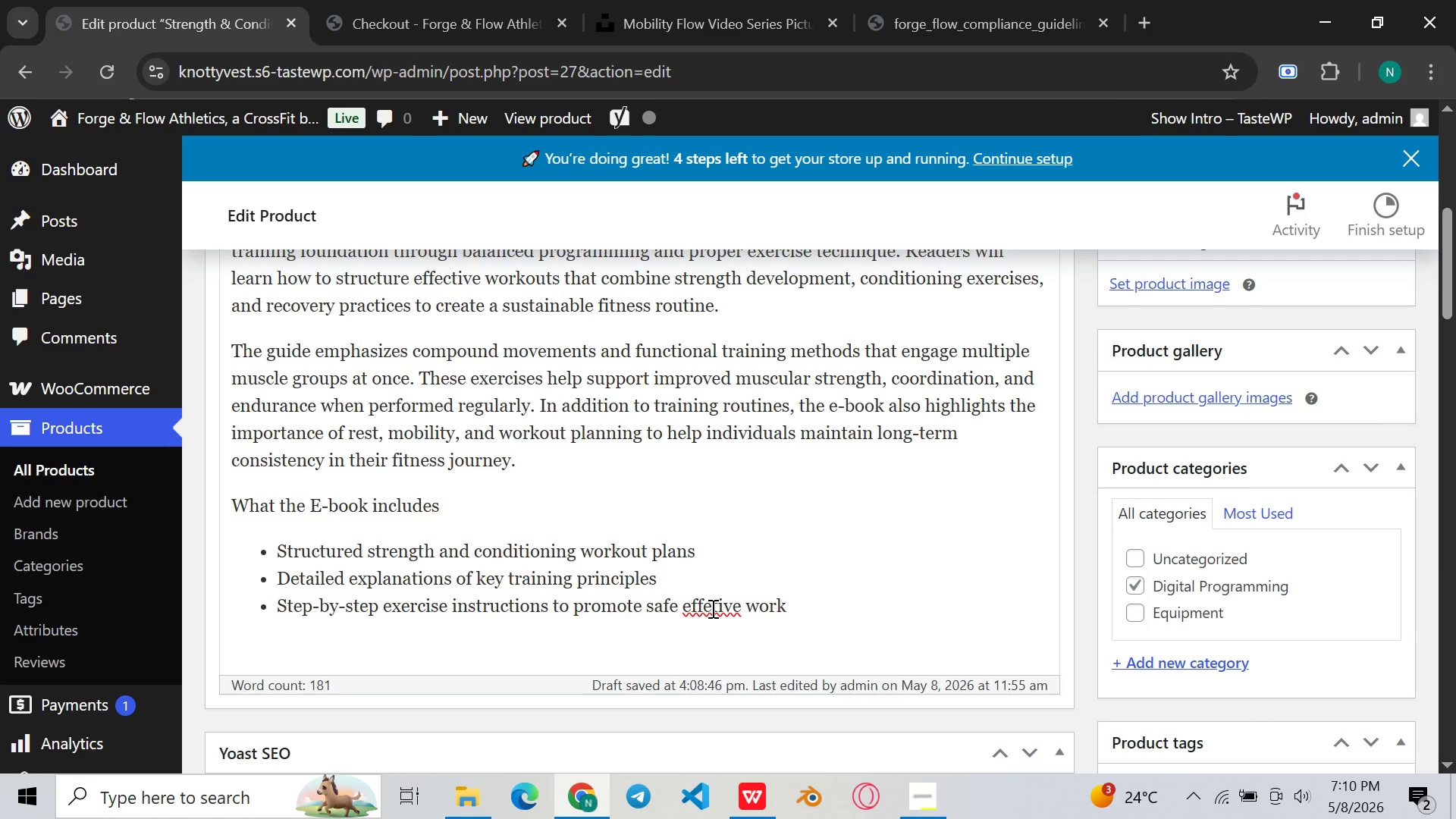 
left_click([711, 608])
 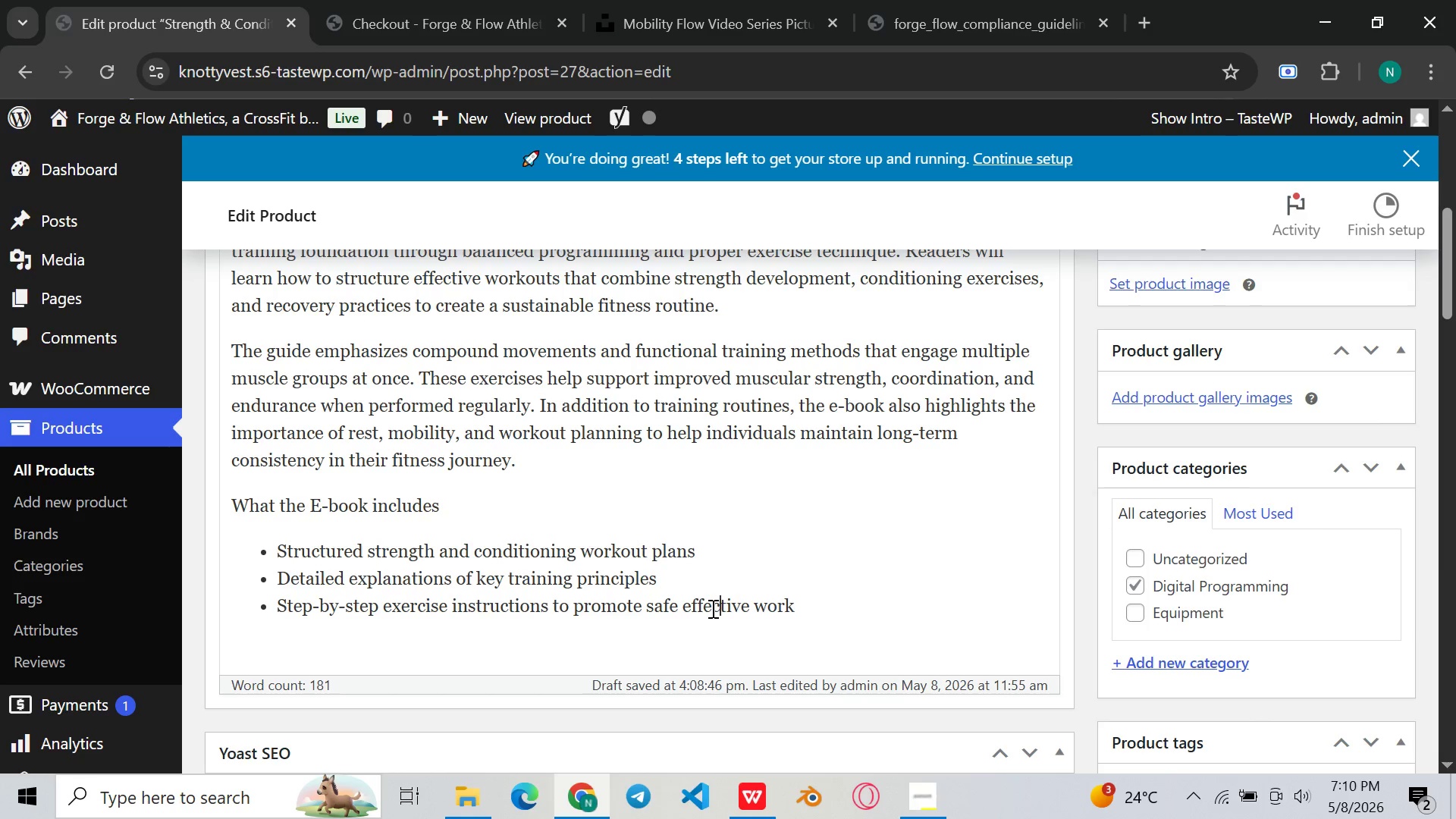 
key(C)
 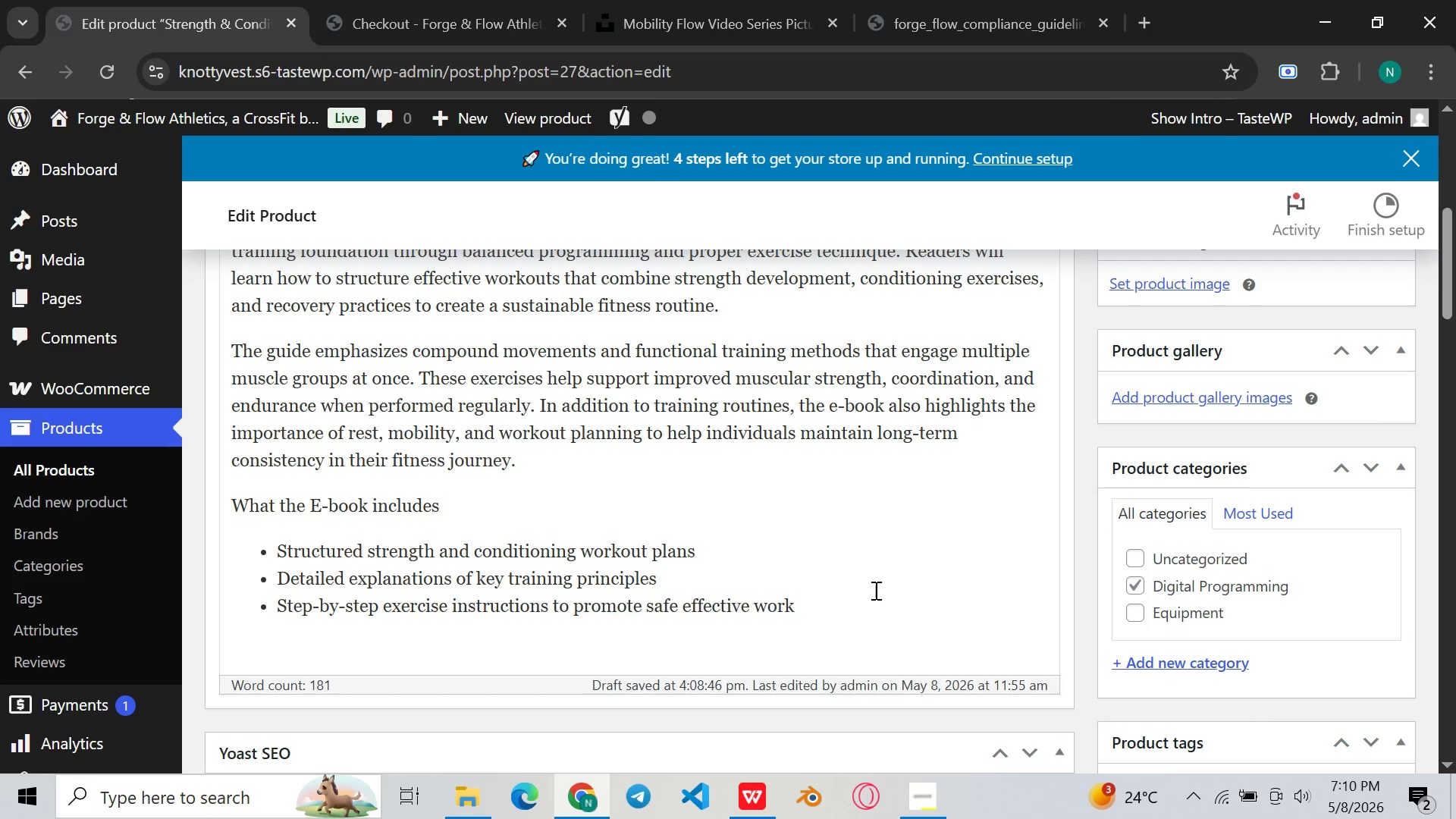 
left_click([836, 617])
 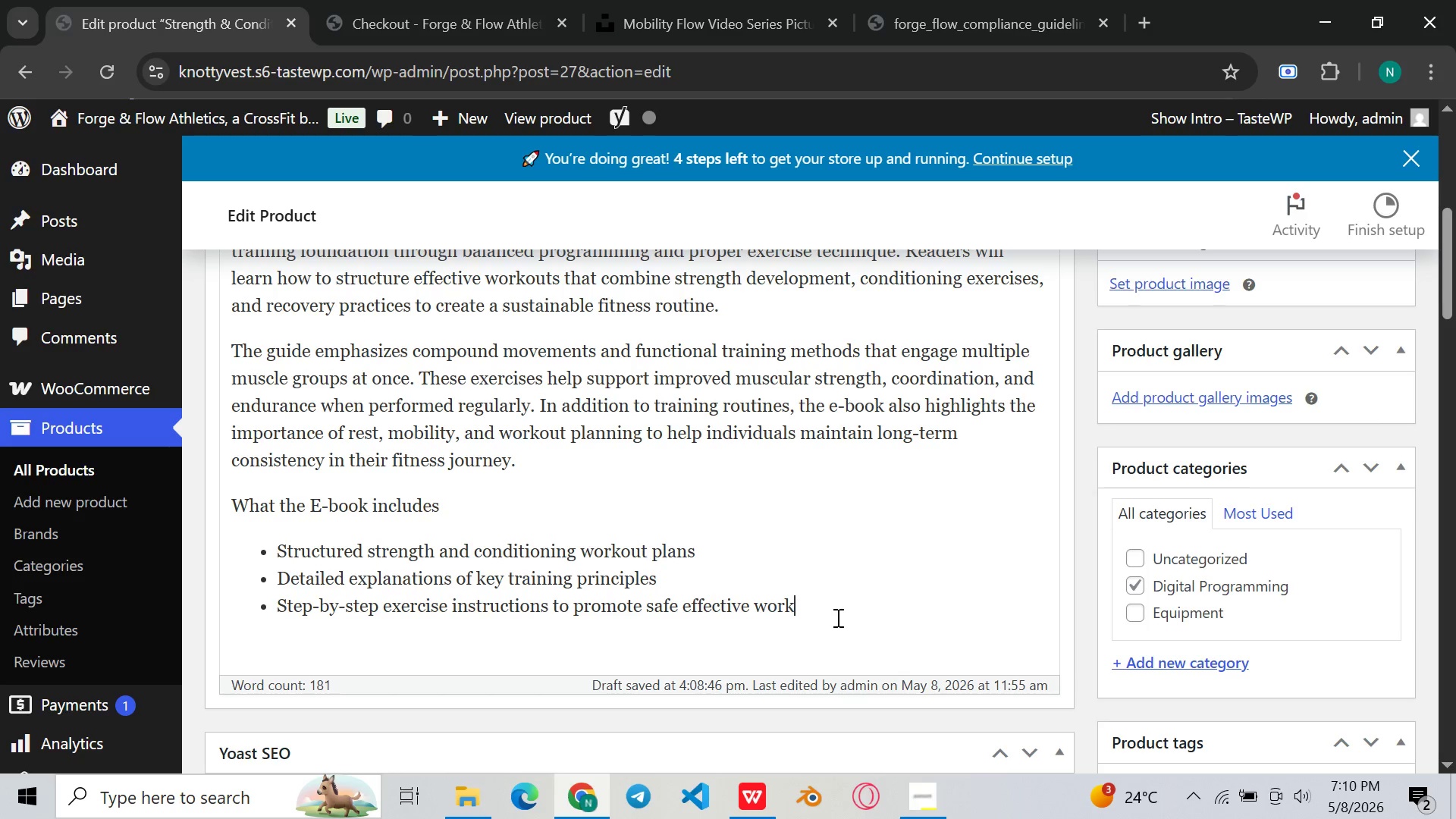 
type(outs)
 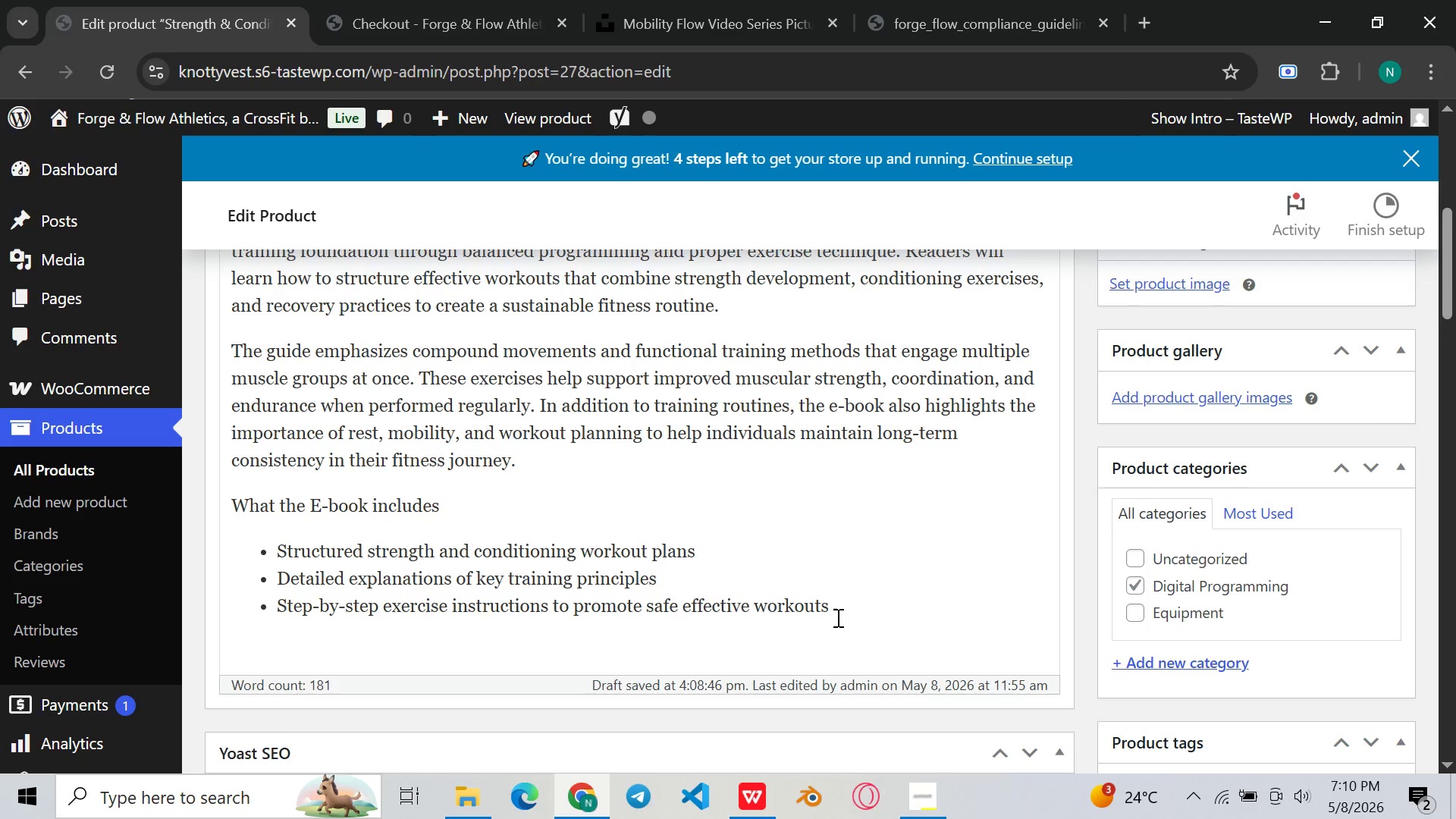 
key(Enter)
 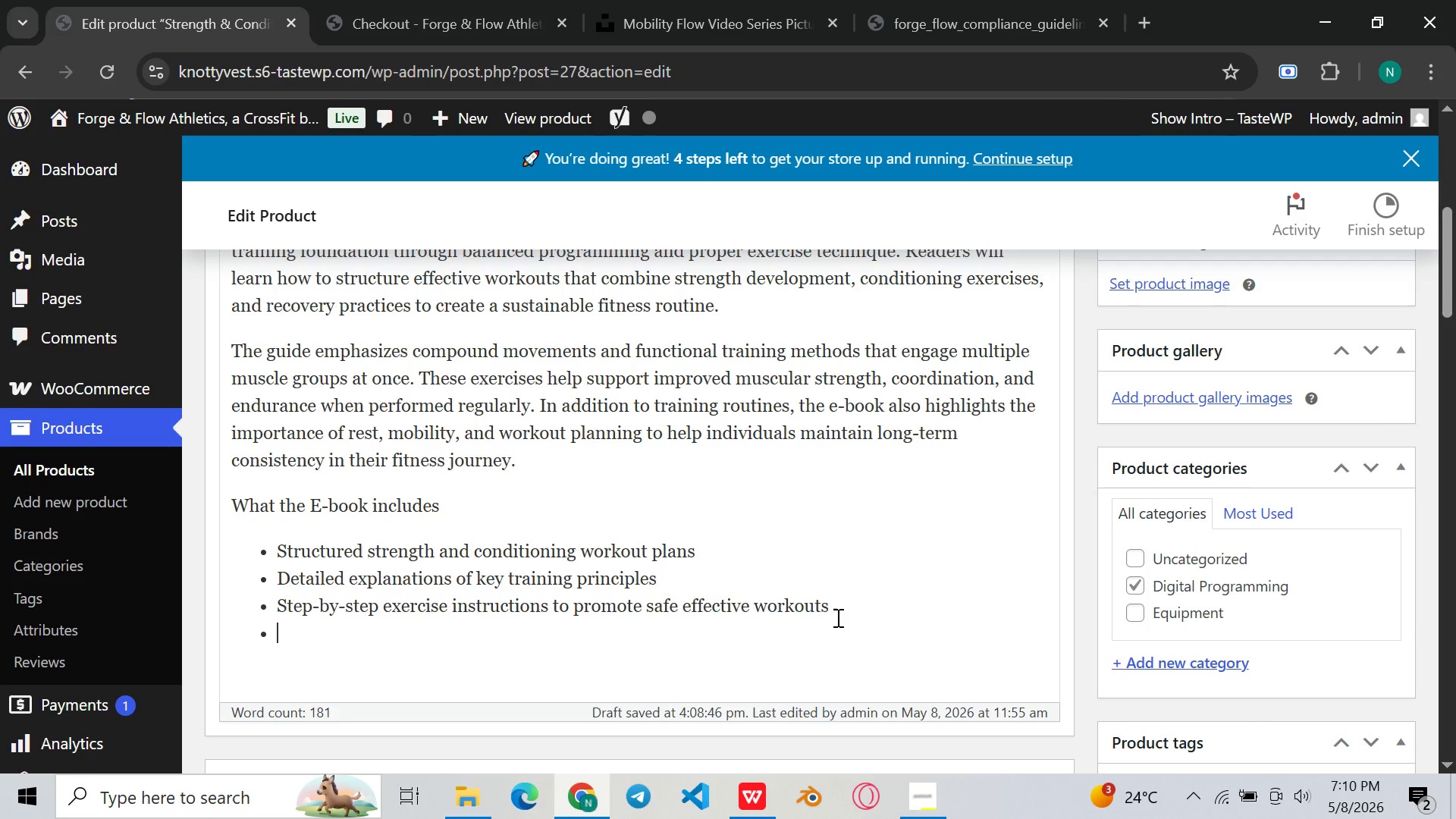 
key(Enter)
 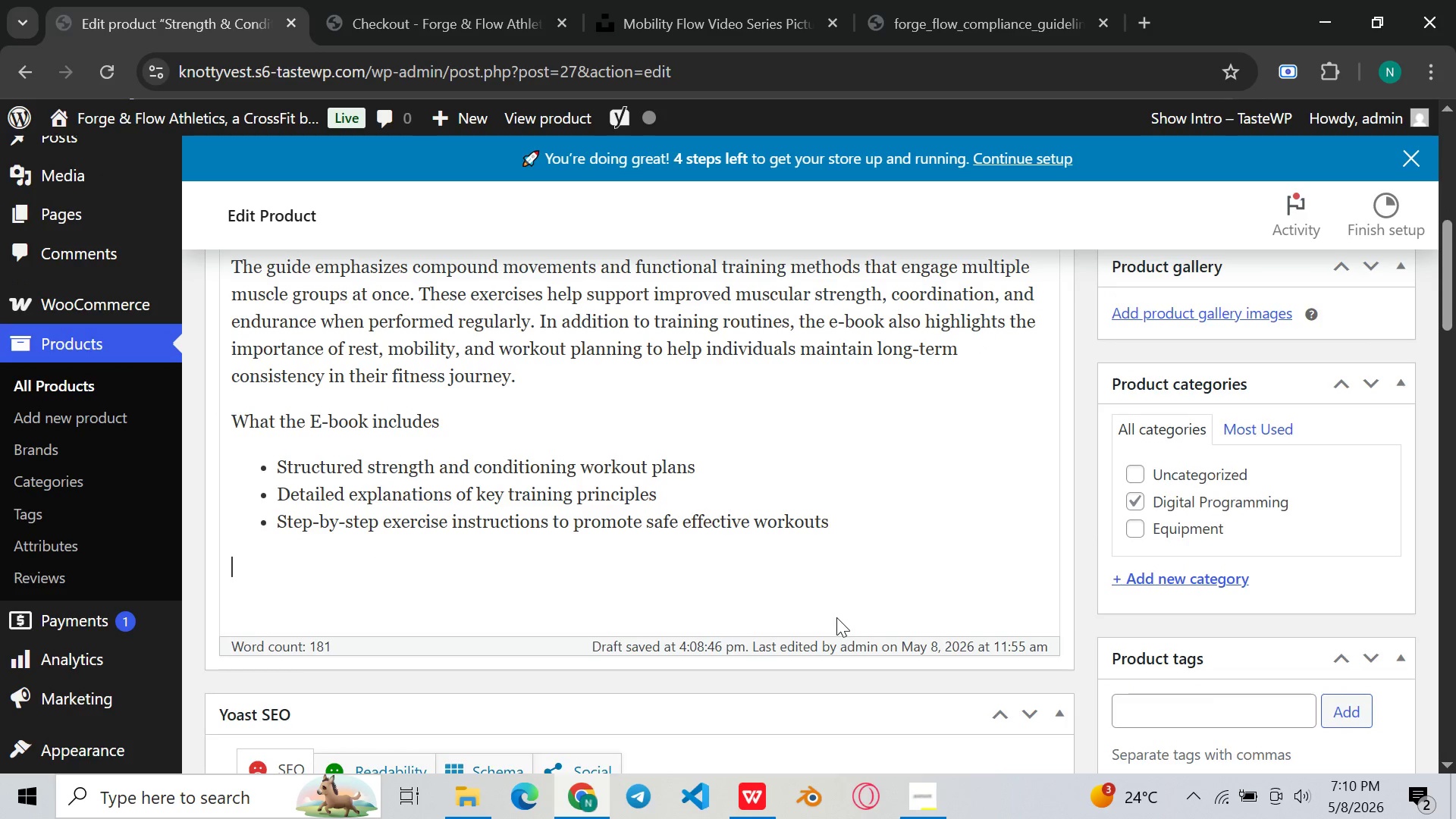 
type(Key Benefits)
 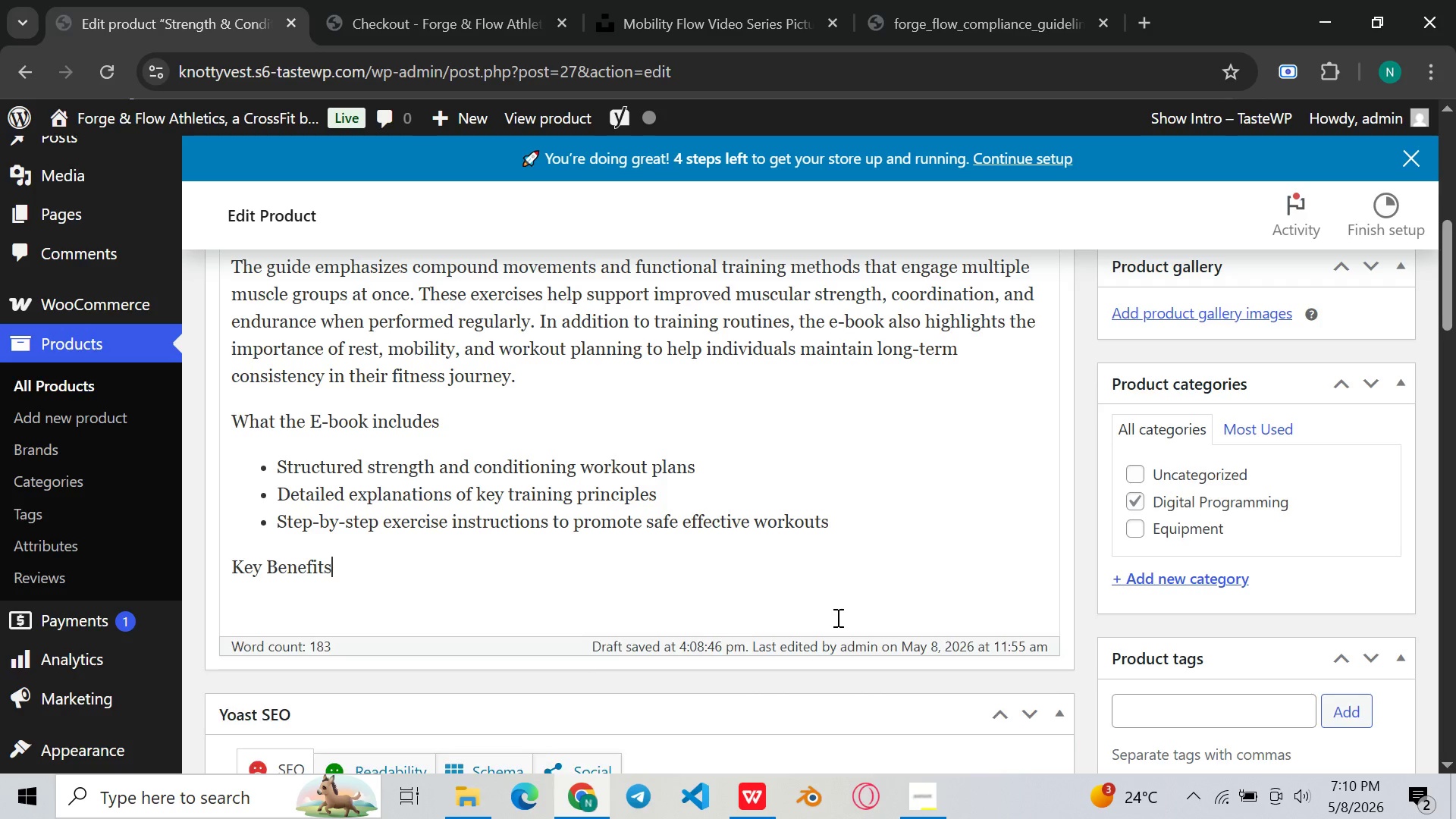 
key(Enter)
 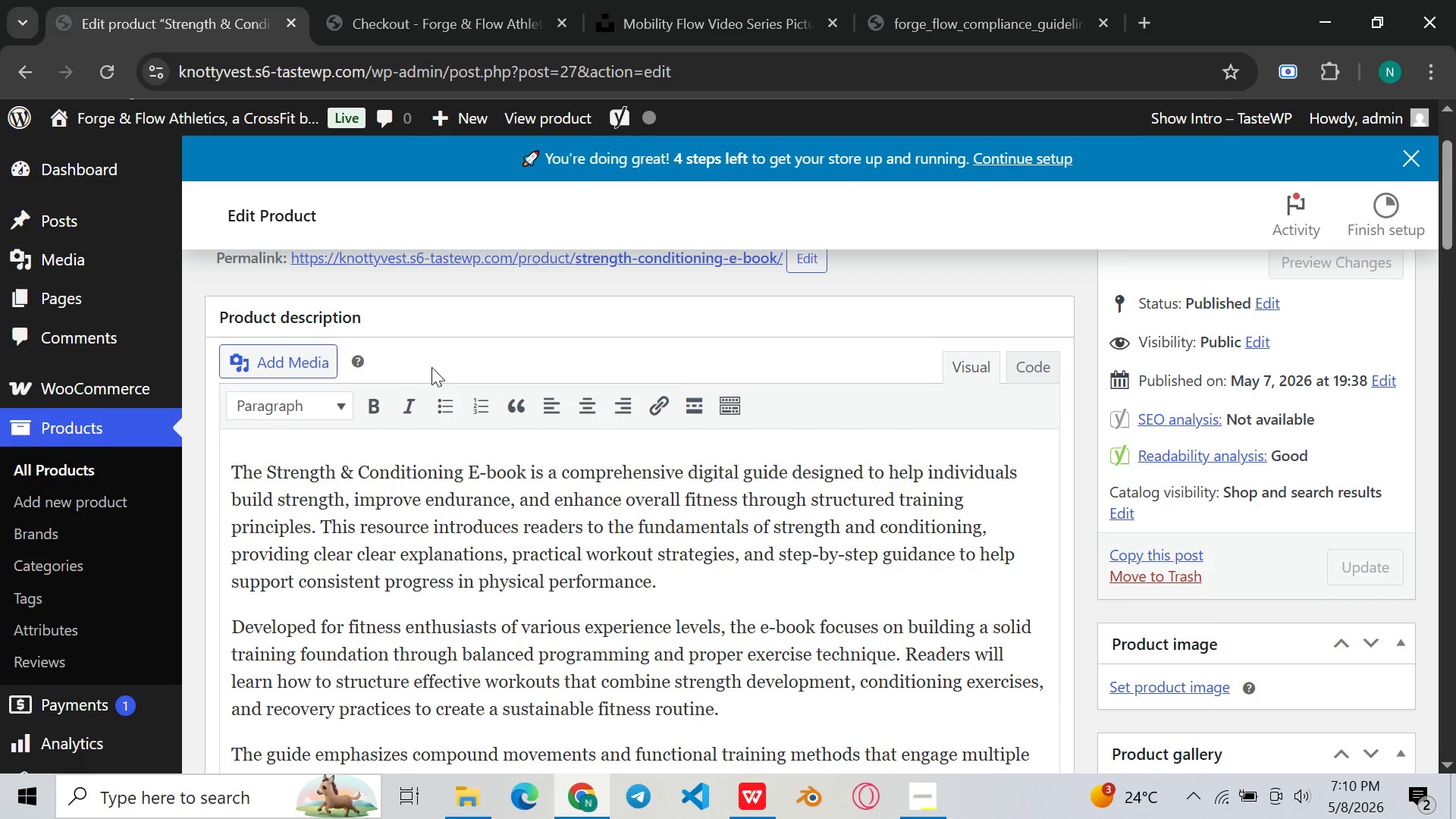 
left_click([444, 399])
 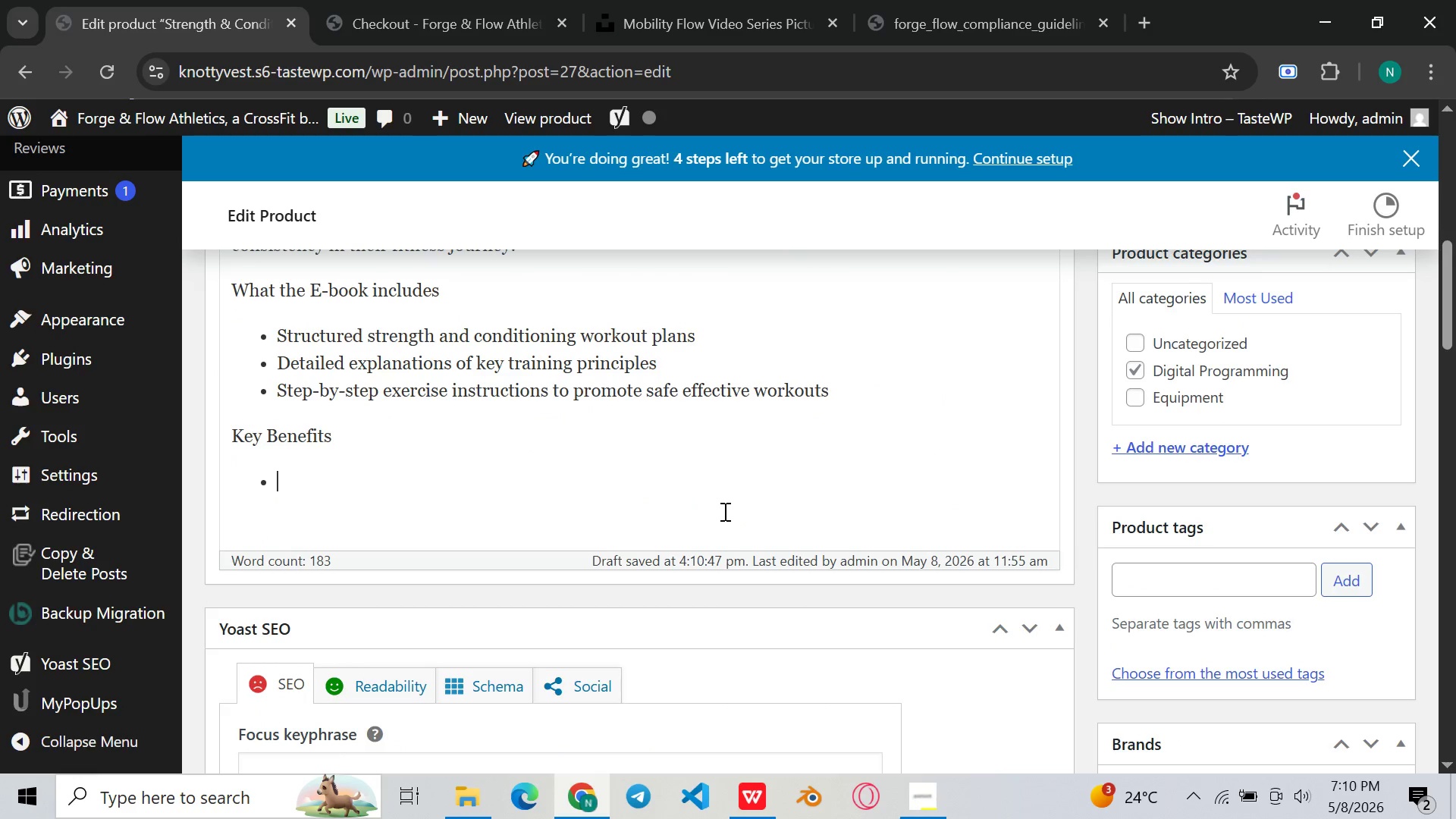 
type(Support strength develop )
 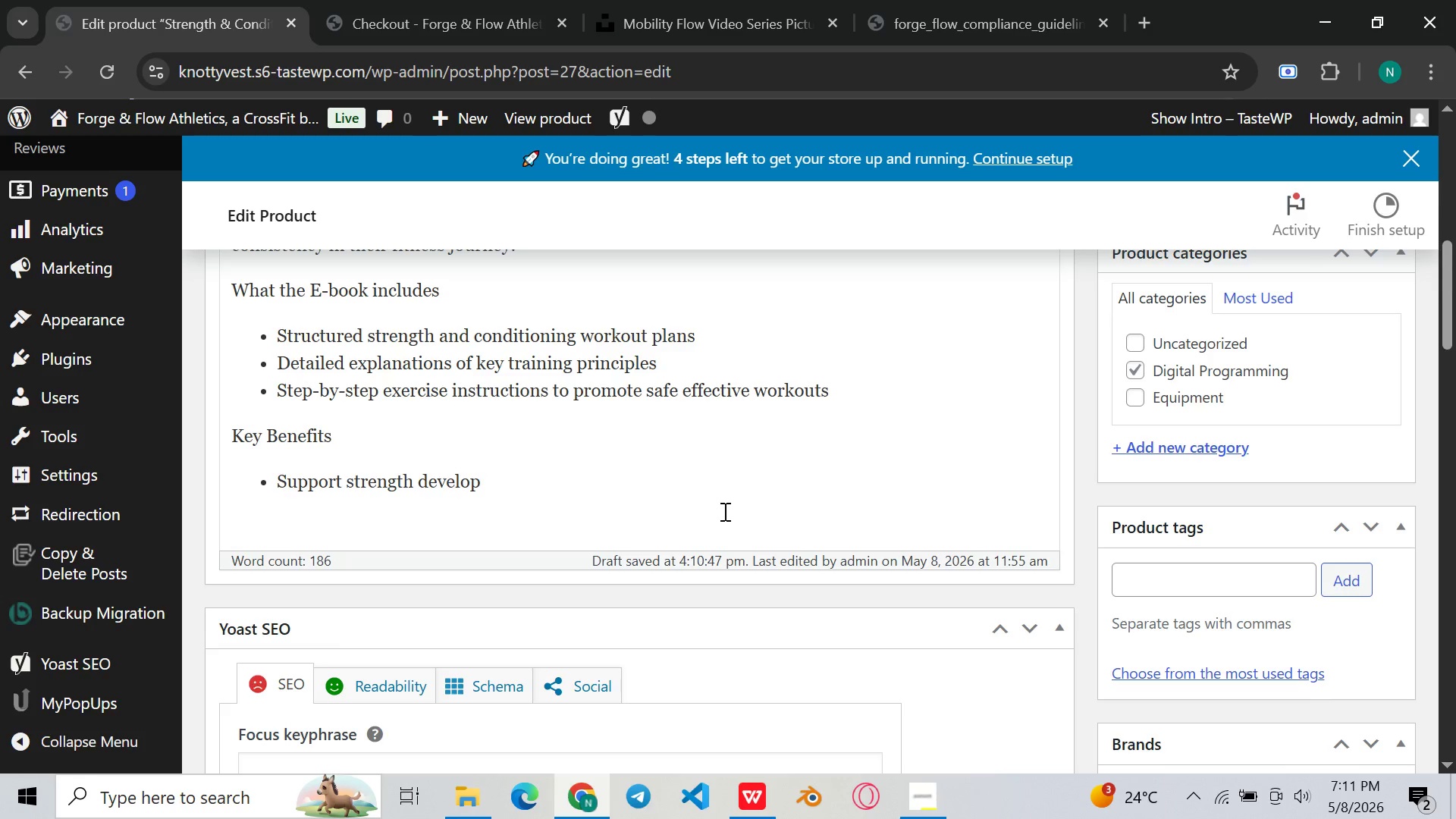 
wait(17.25)
 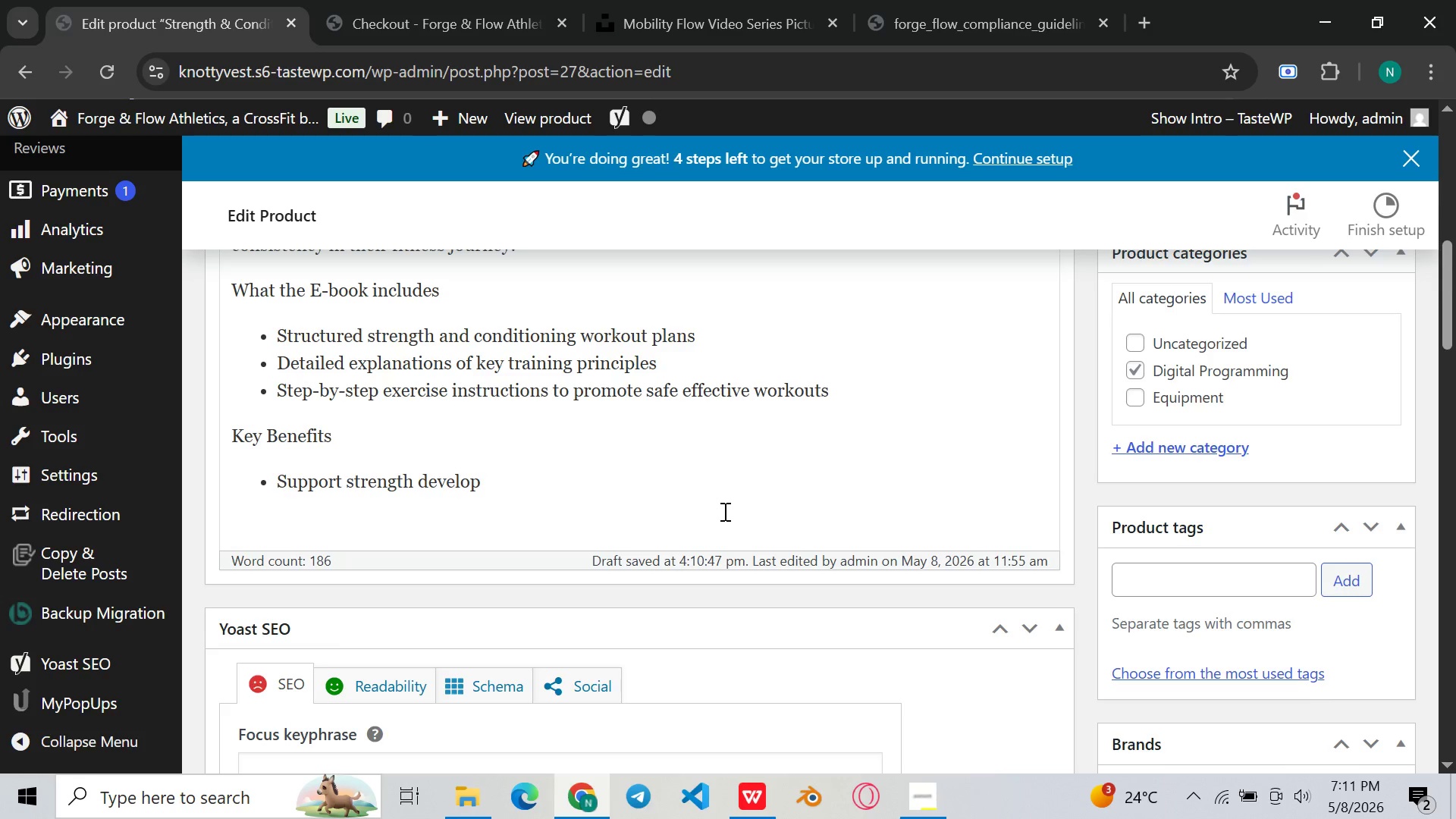 
key(Space)
 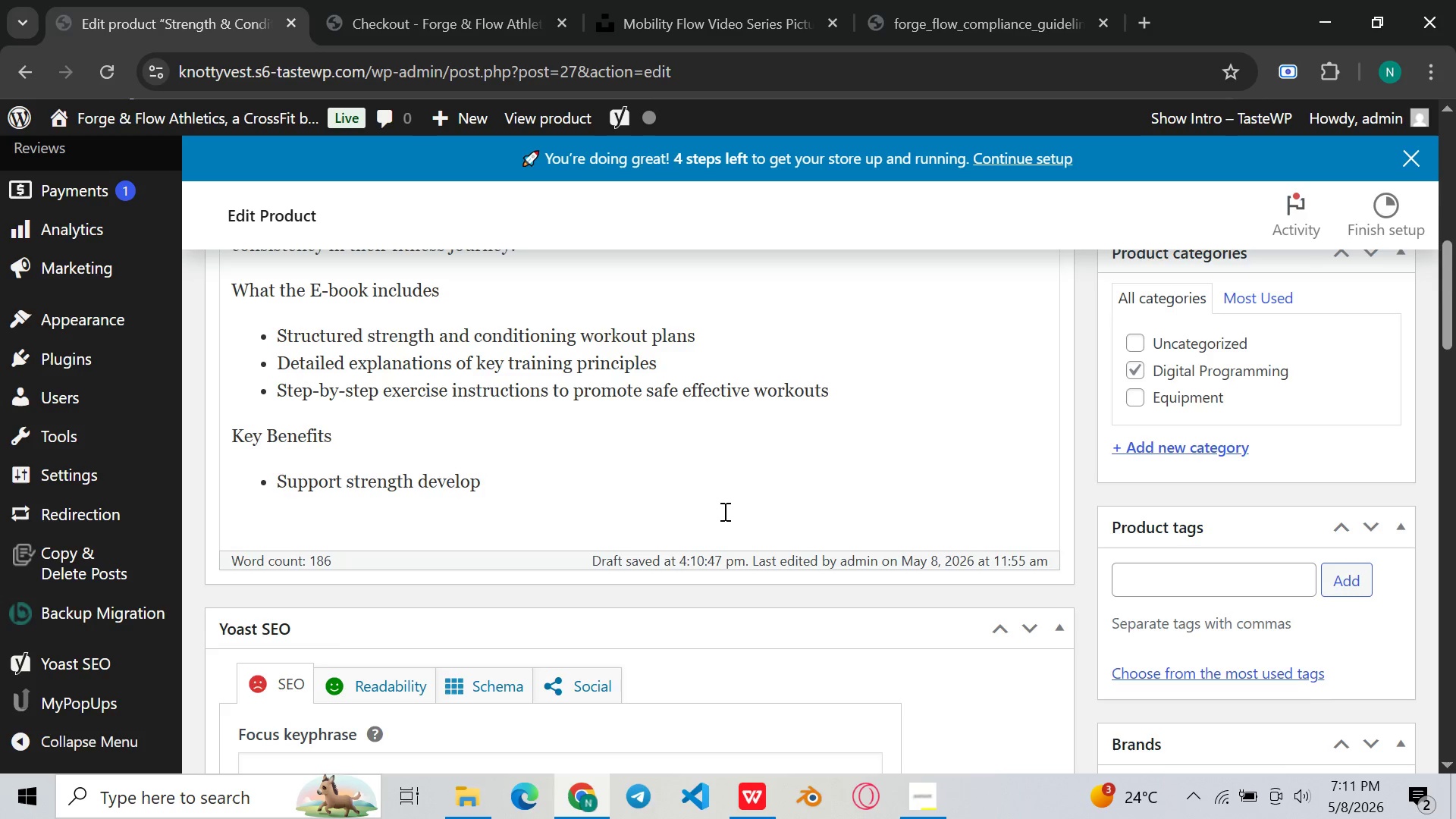 
key(Backspace)
 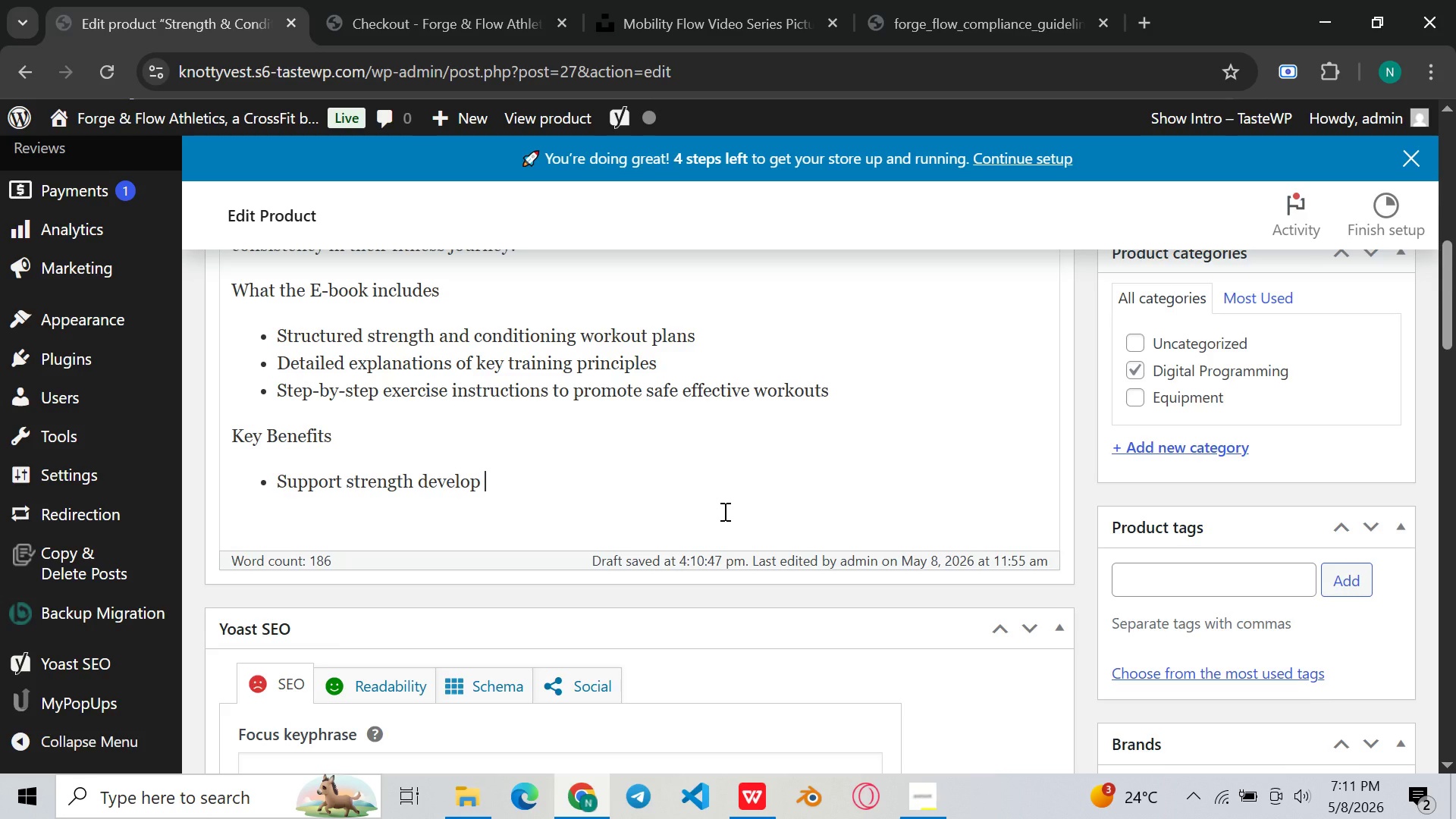 
wait(10.91)
 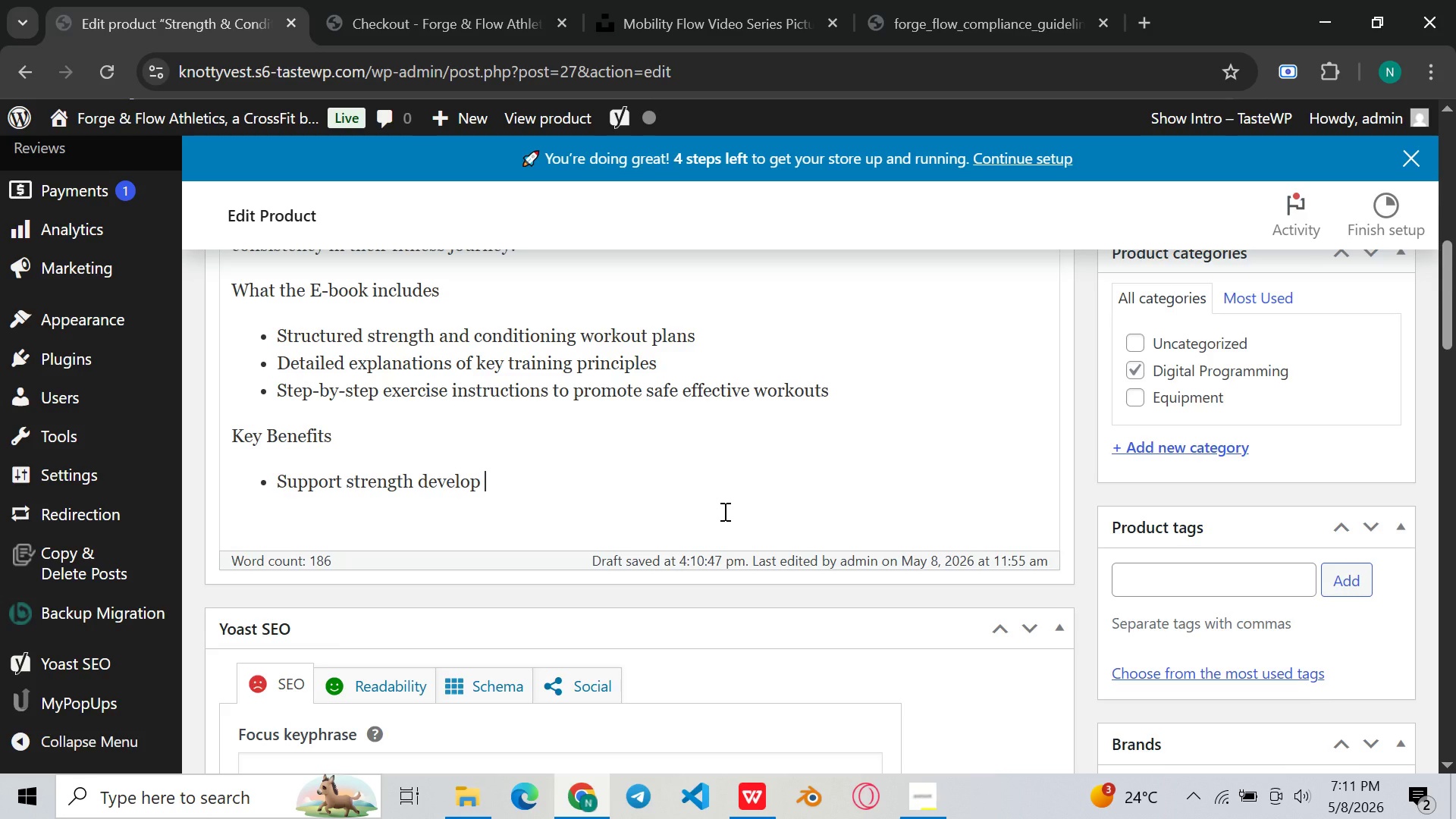 
key(Backspace)
type(ment and )
 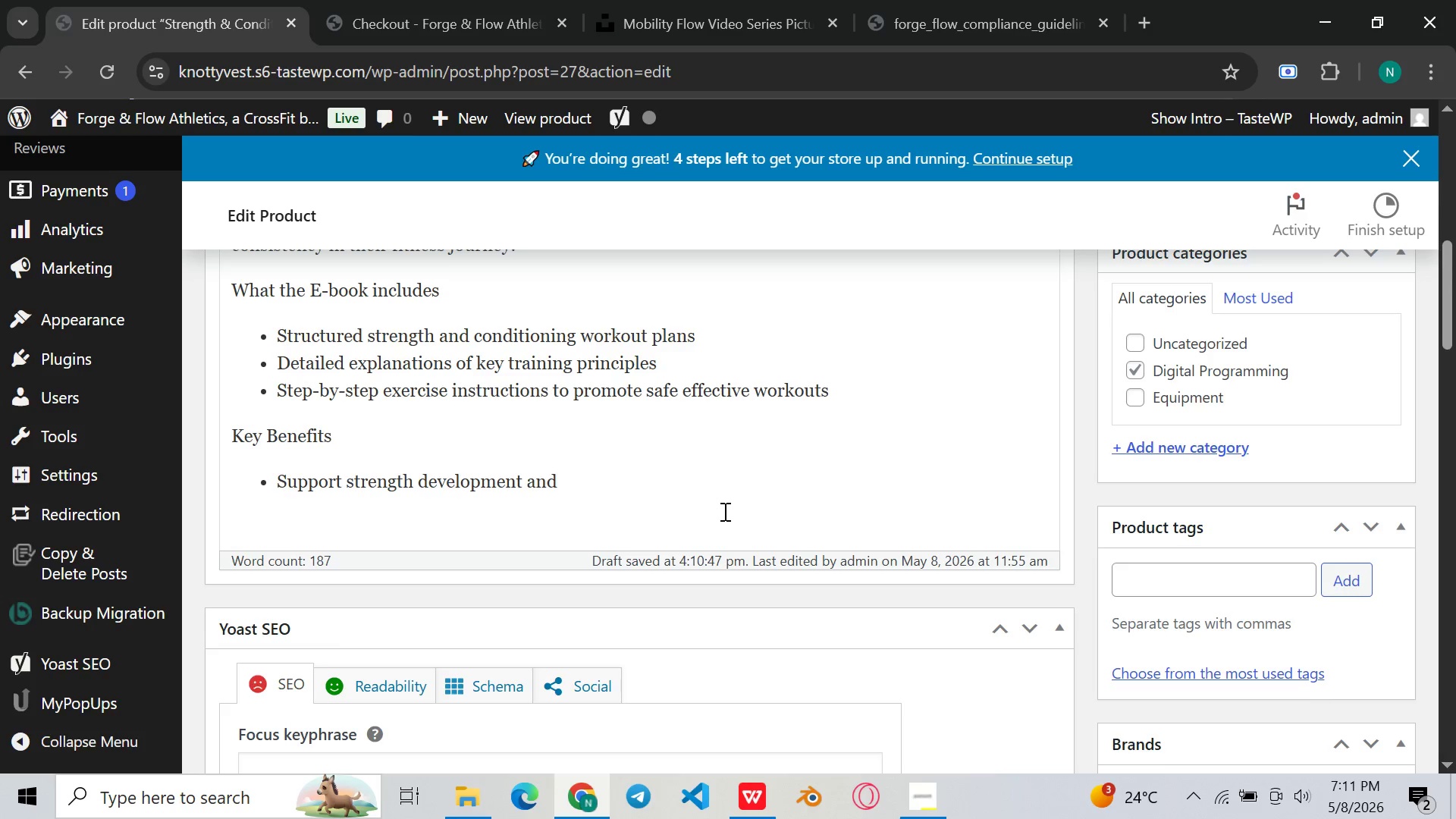 
type(conditio)
 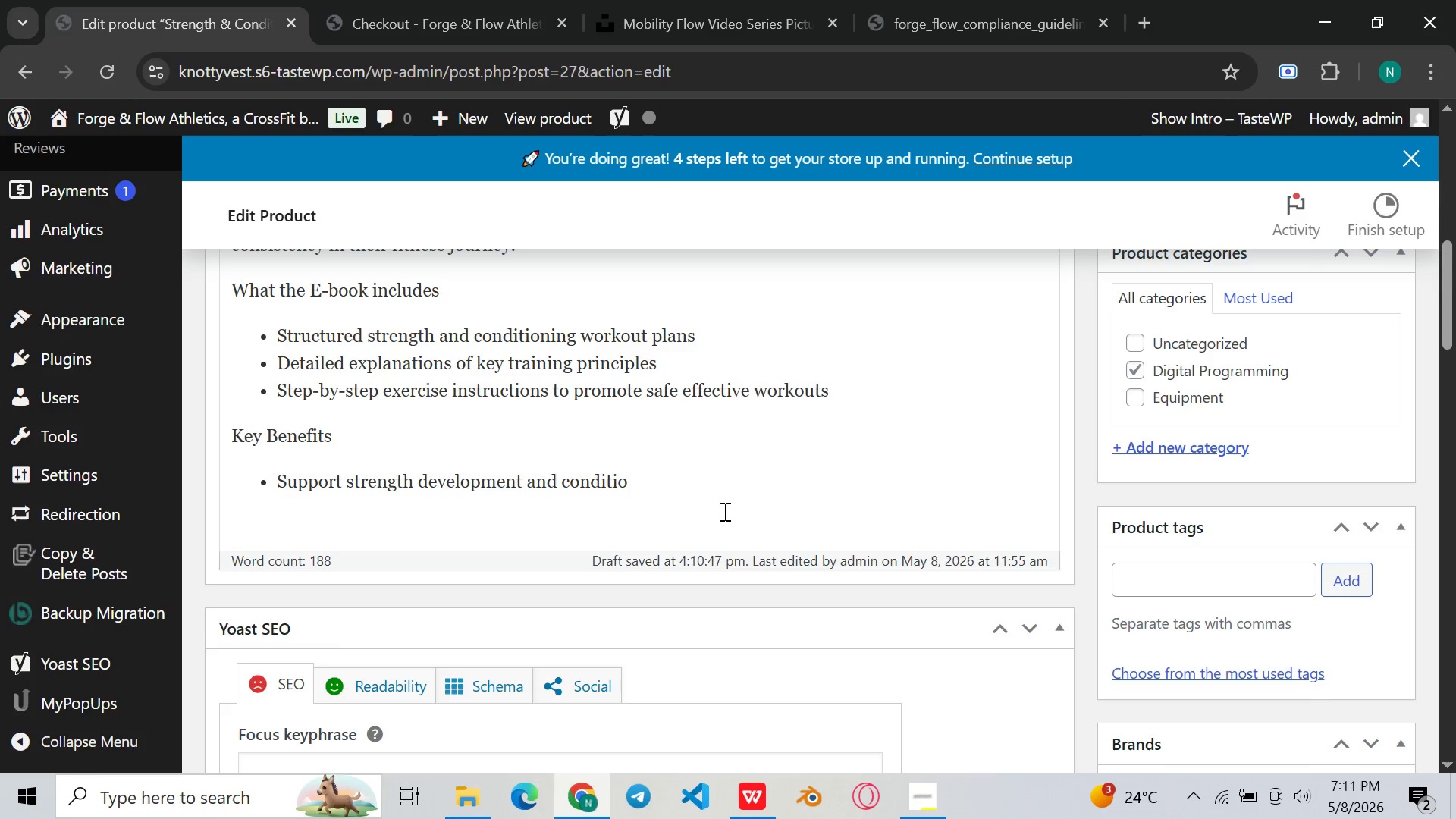 
type(n )
key(Backspace)
type(in)
 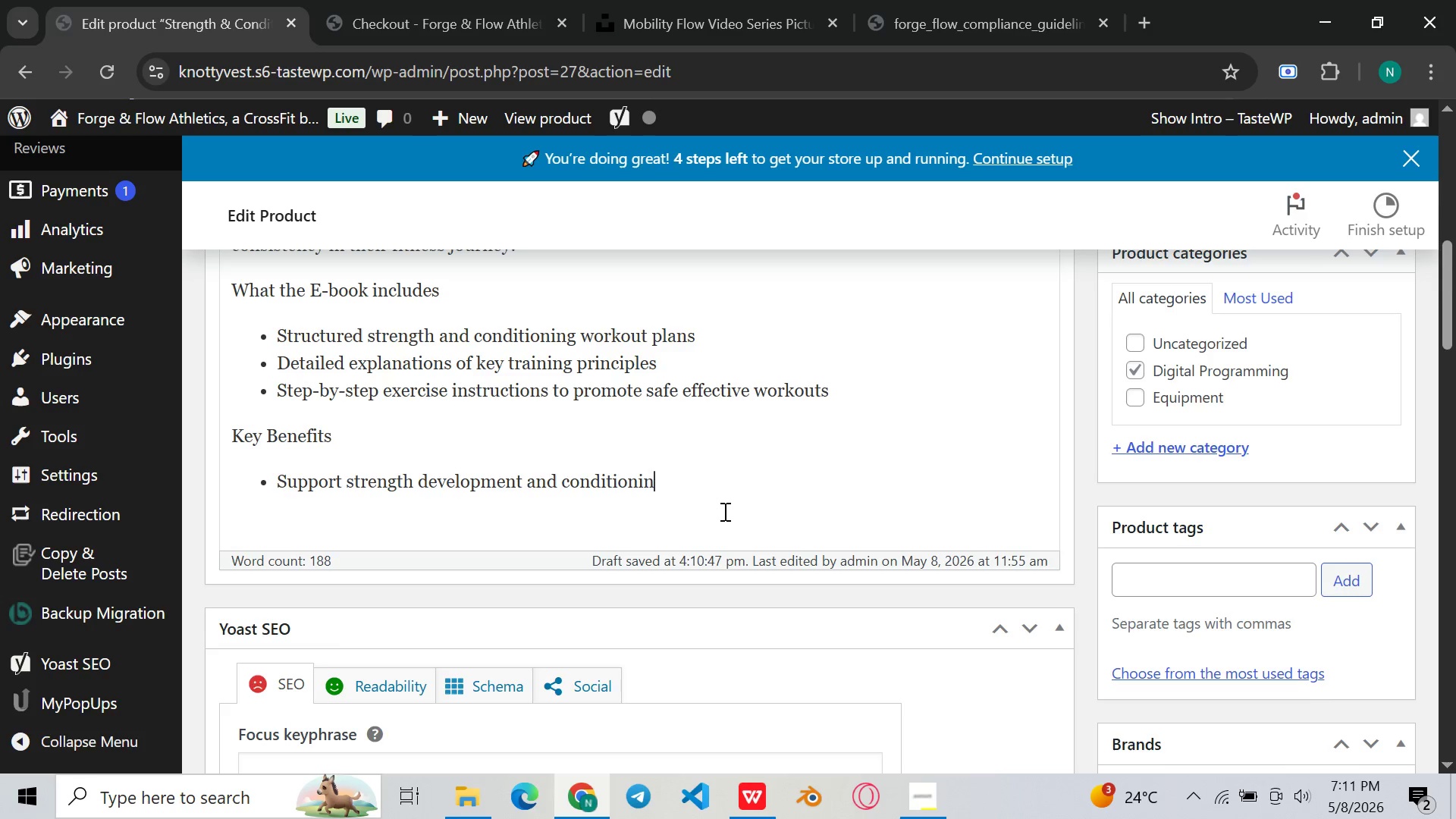 
wait(6.06)
 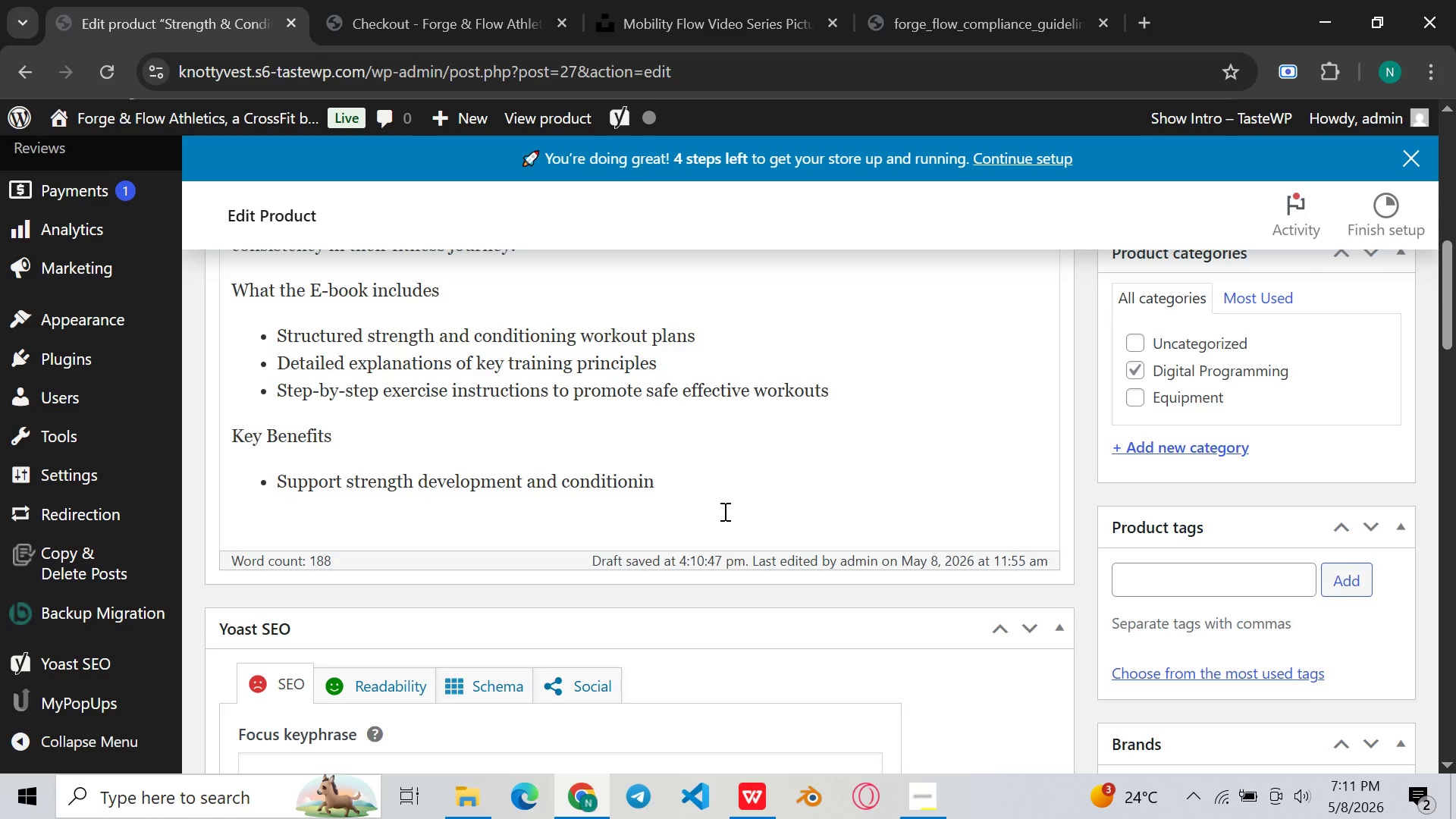 
hold_key(key=Backspace, duration=0.77)
 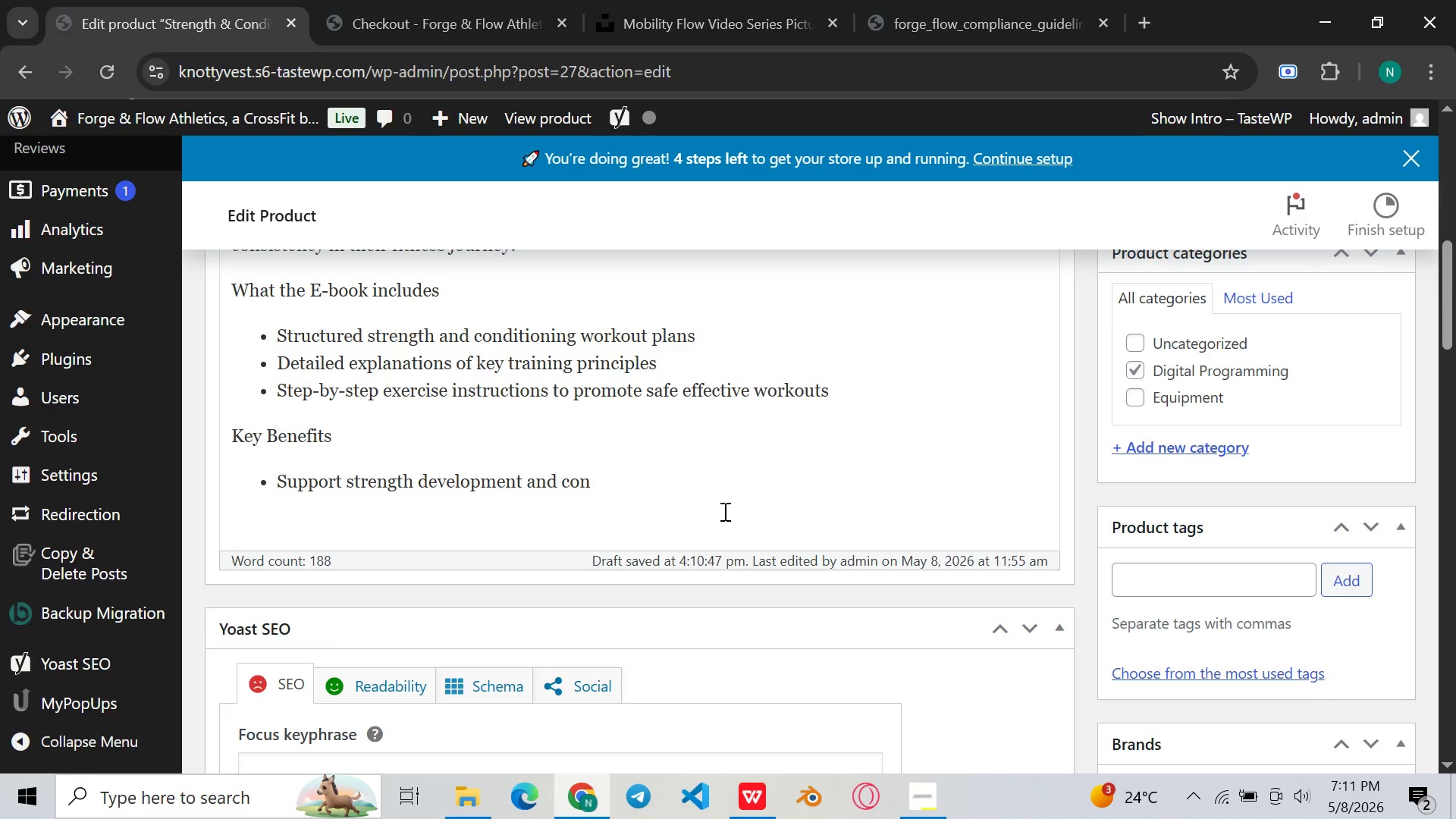 
key(Backspace)
key(Backspace)
key(Backspace)
type(muscular endurance )
 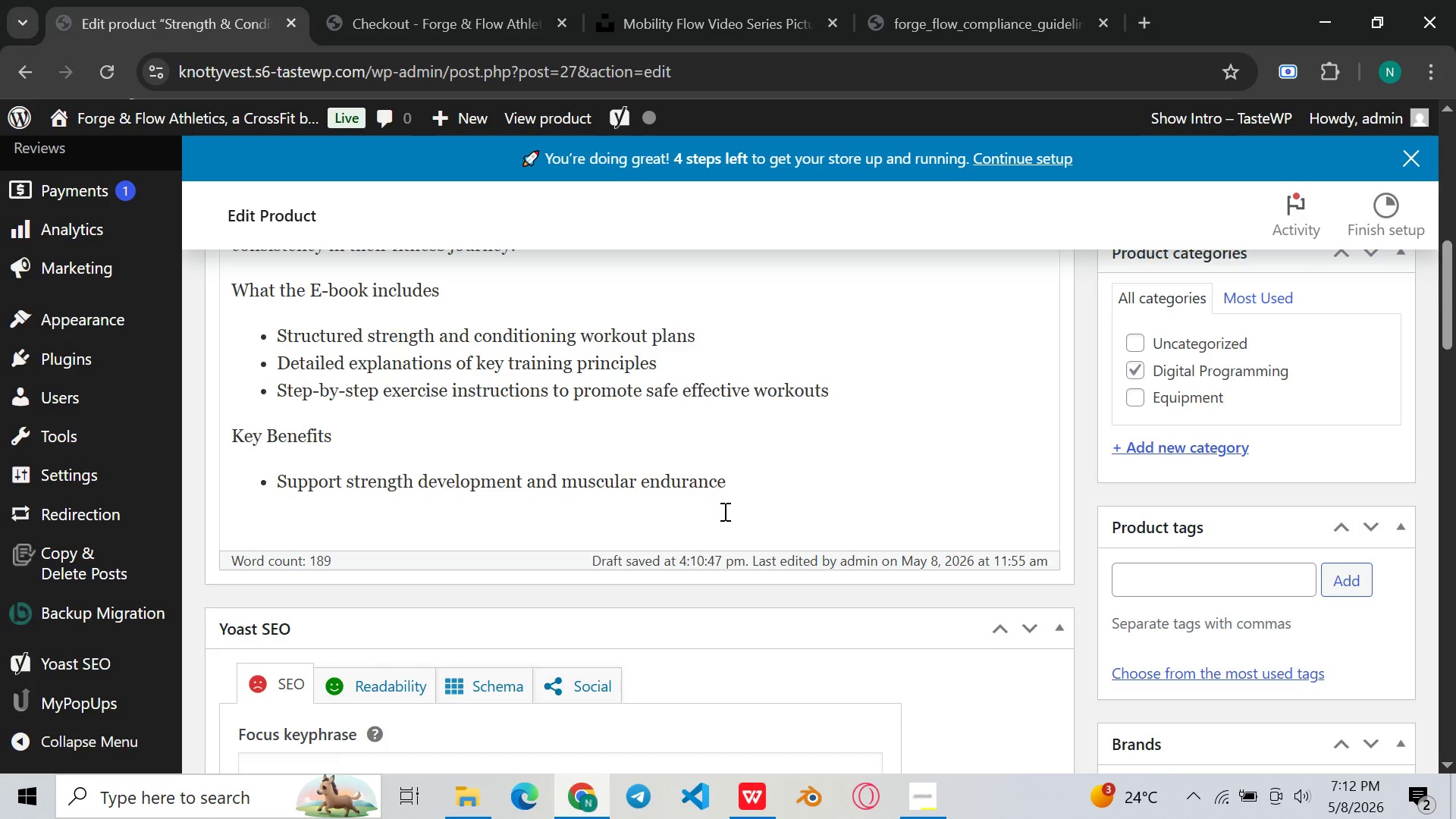 
key(Enter)
 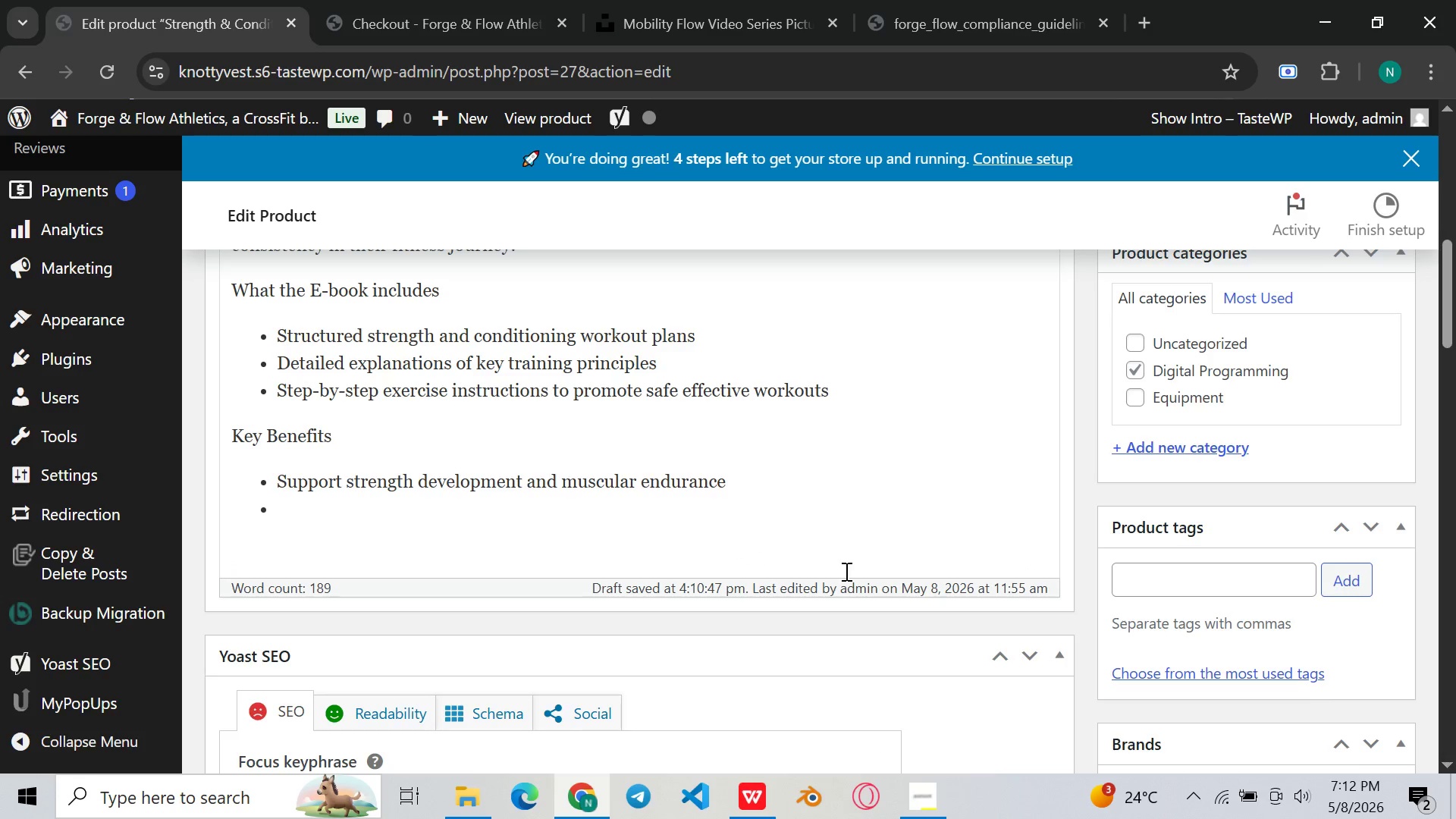 
left_click([942, 813])